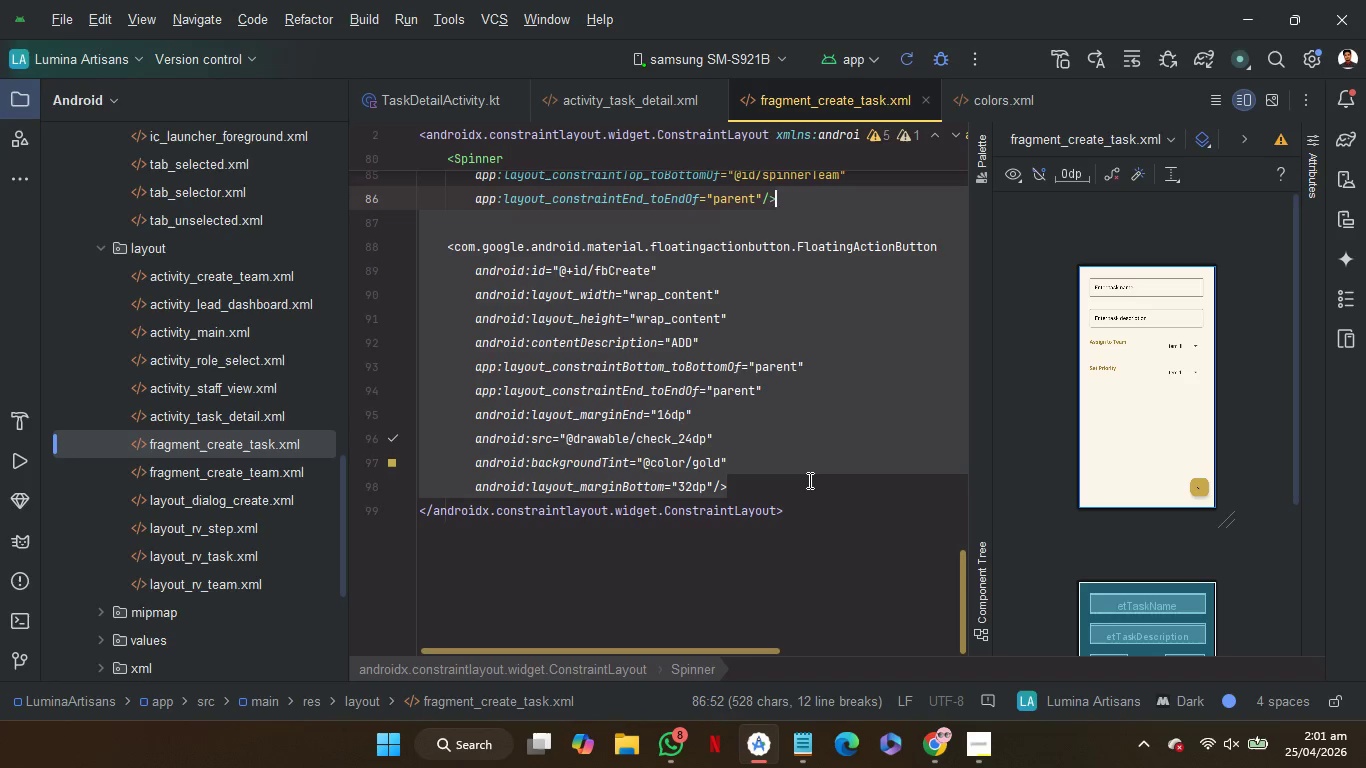 
key(Control+C)
 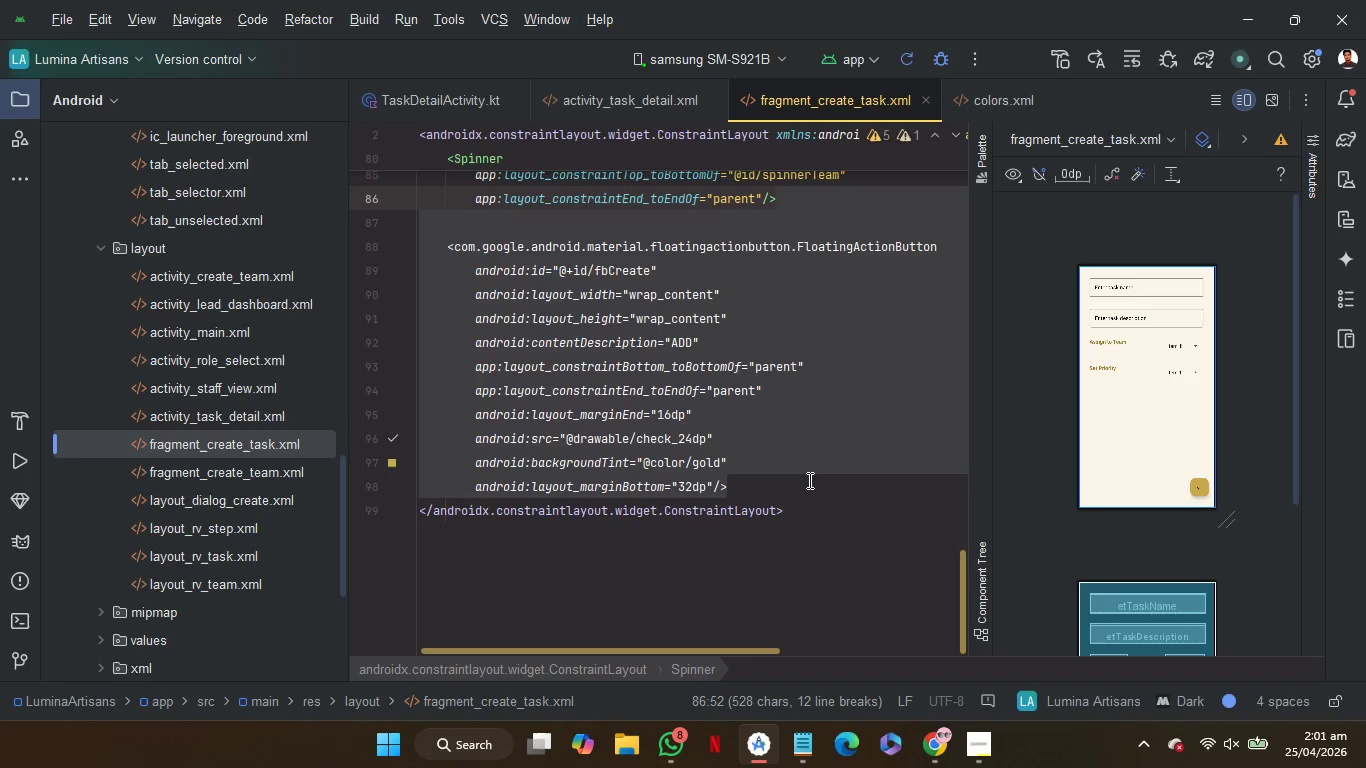 
key(Control+C)
 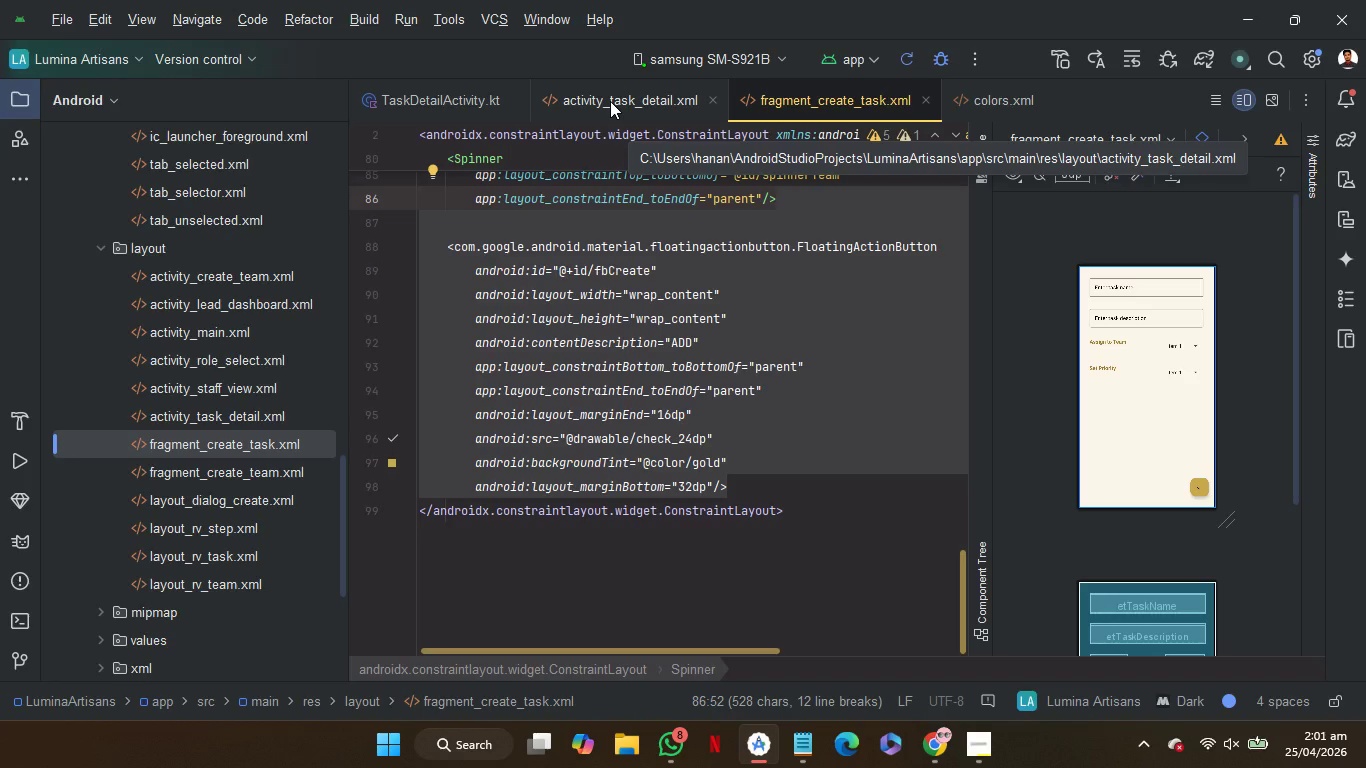 
left_click([610, 101])
 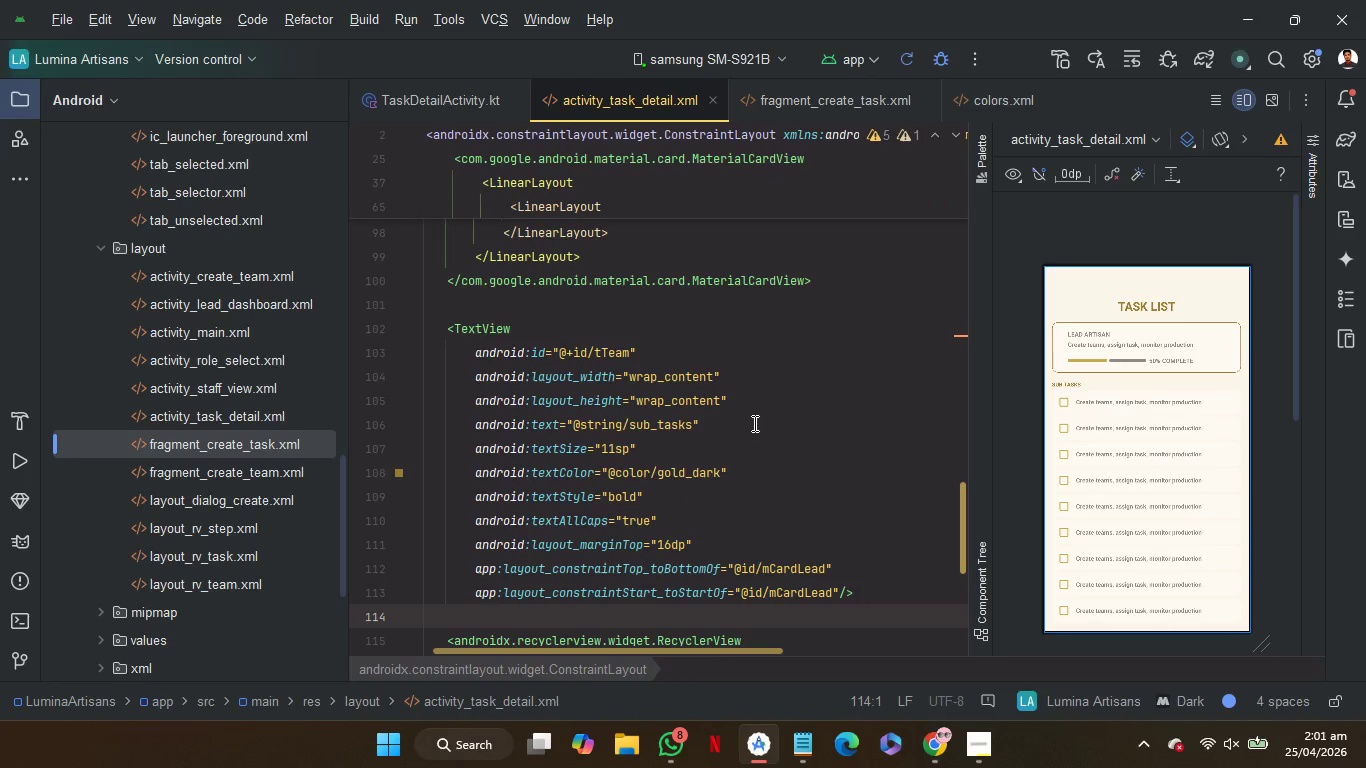 
scroll: coordinate [753, 423], scroll_direction: down, amount: 37.0
 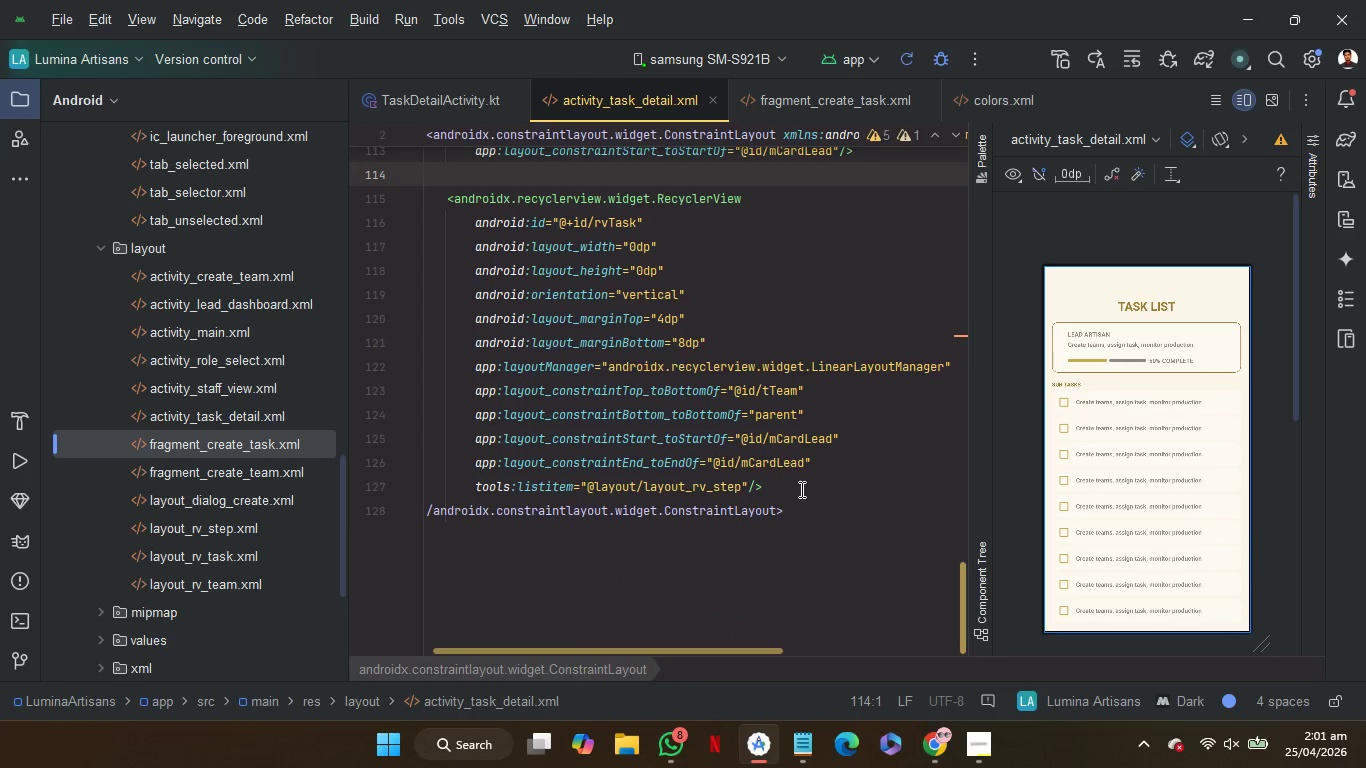 
left_click([800, 487])
 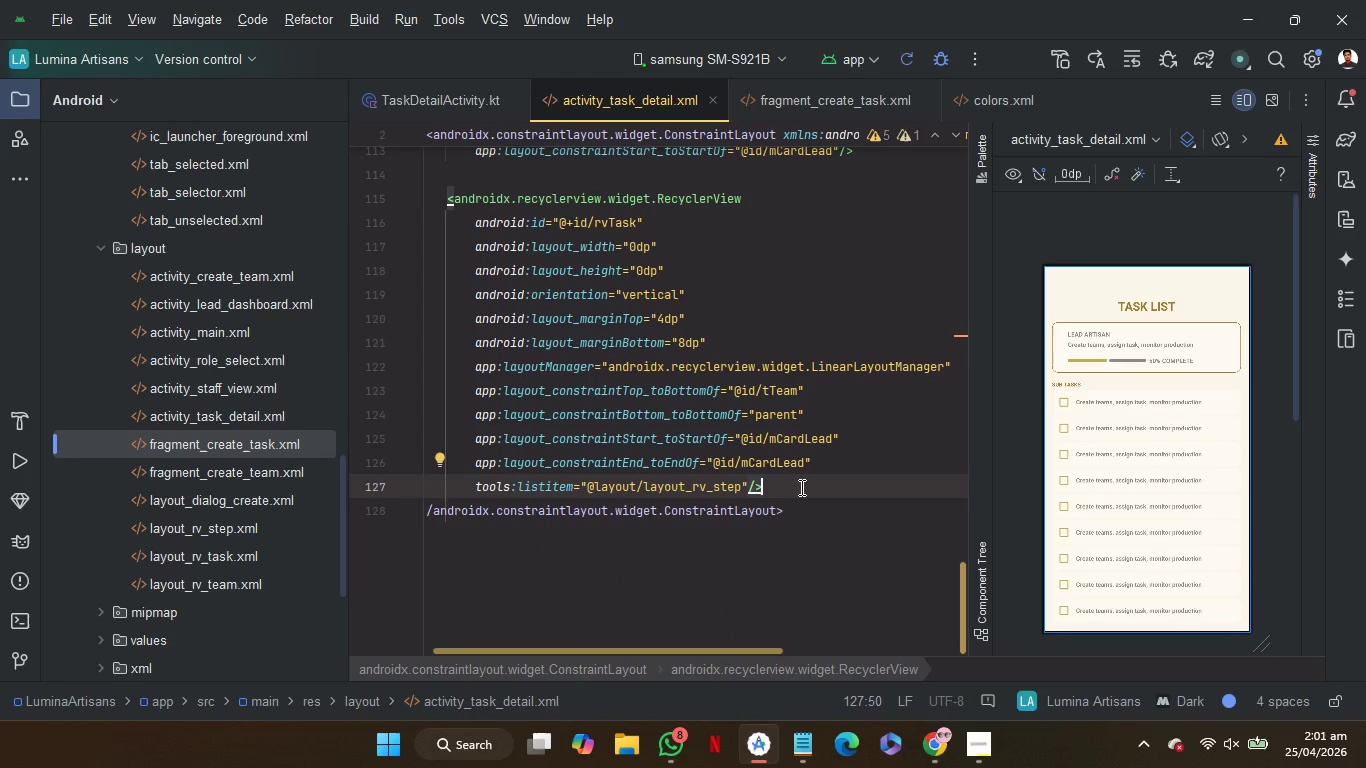 
key(Control+V)
 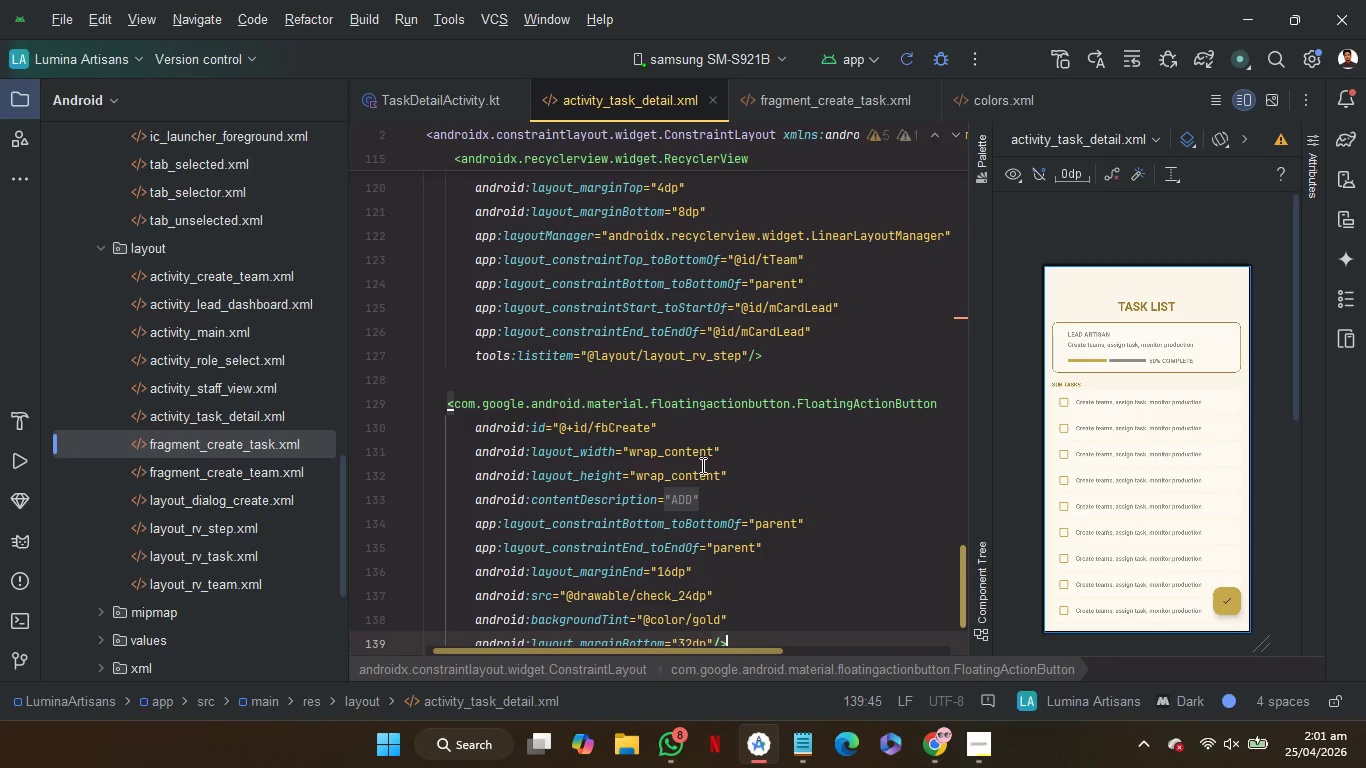 
scroll: coordinate [701, 465], scroll_direction: down, amount: 2.0
 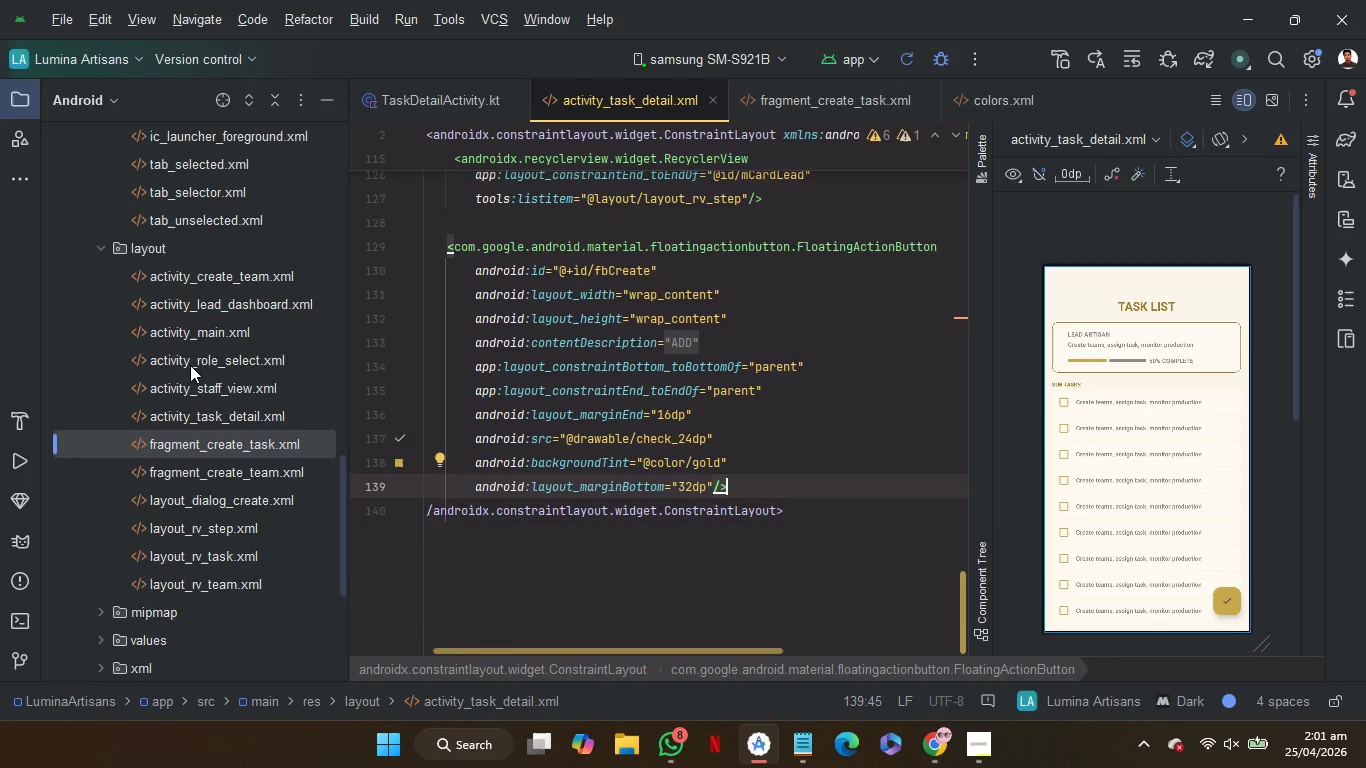 
scroll: coordinate [190, 365], scroll_direction: up, amount: 1.0
 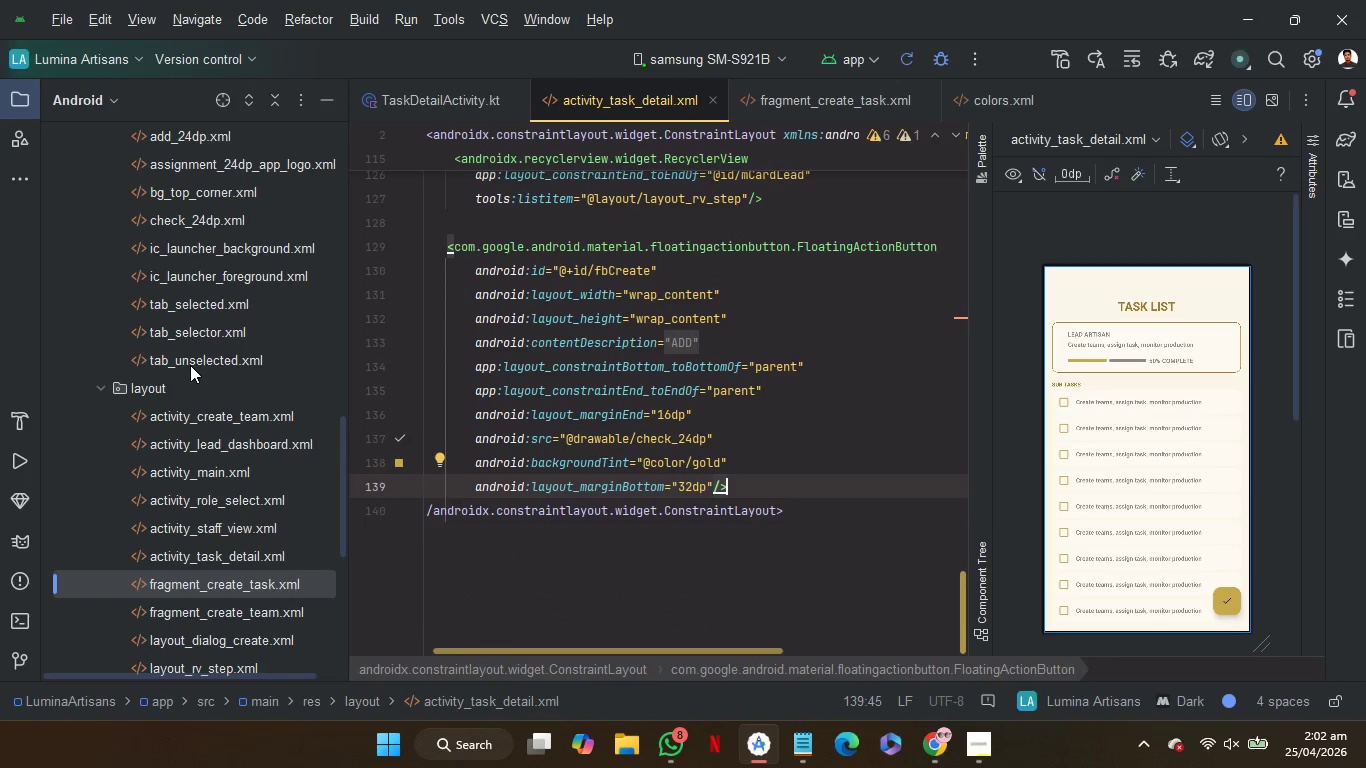 
scroll: coordinate [190, 365], scroll_direction: none, amount: 0.0
 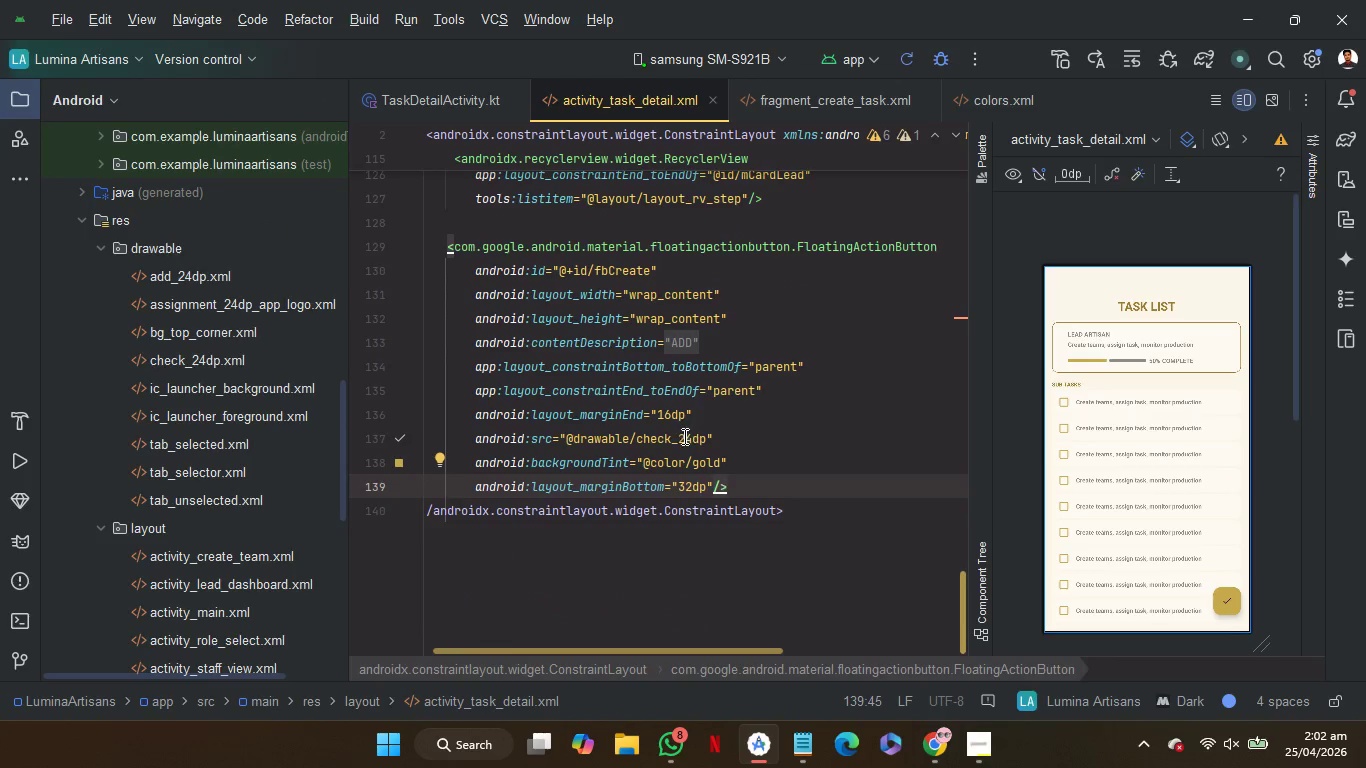 
double_click([678, 436])
 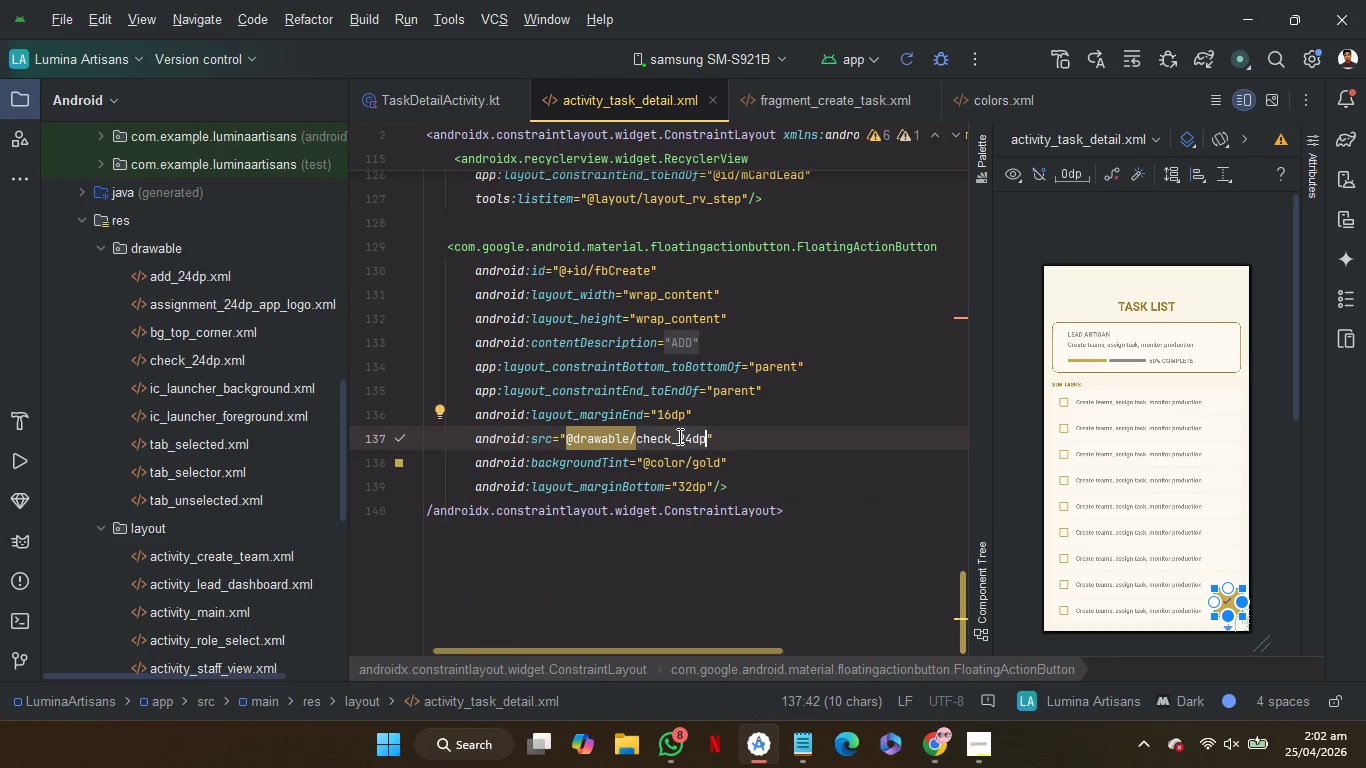 
key(A)
 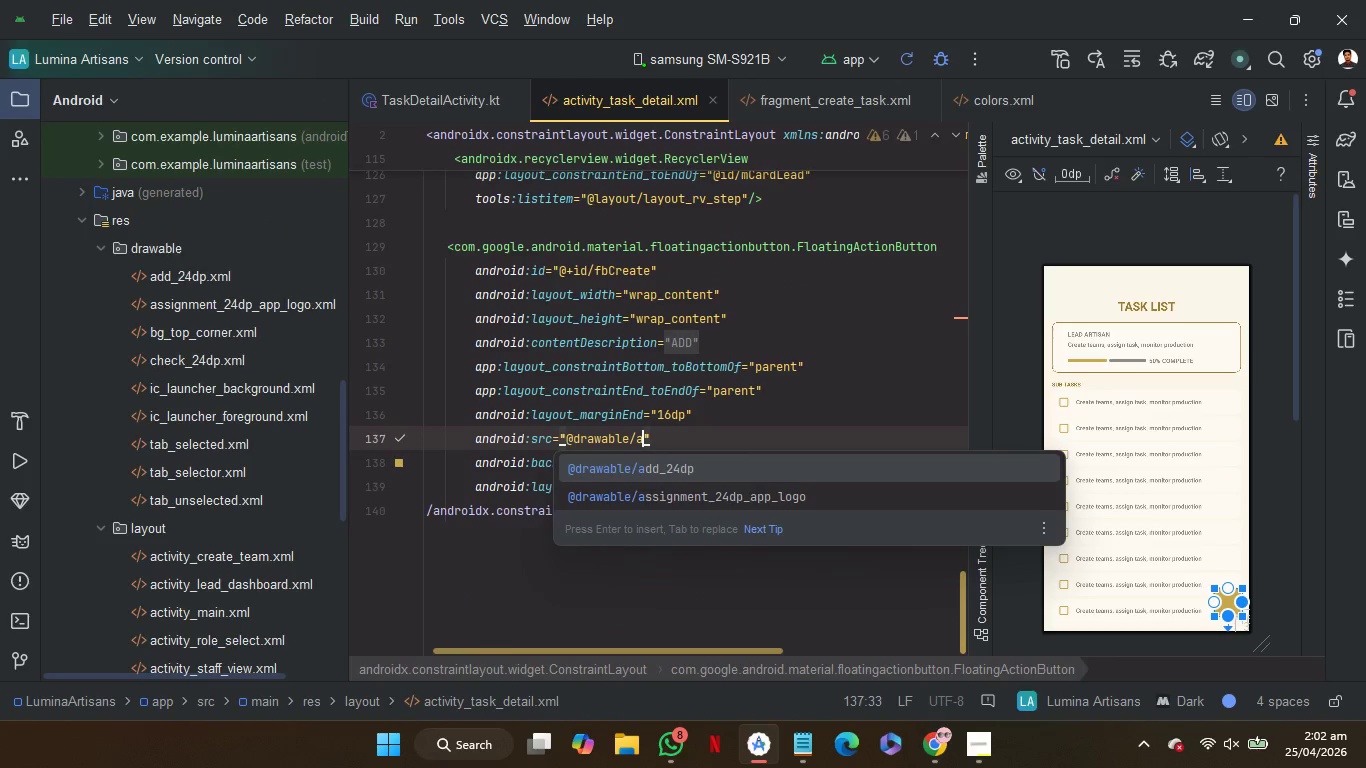 
key(Enter)
 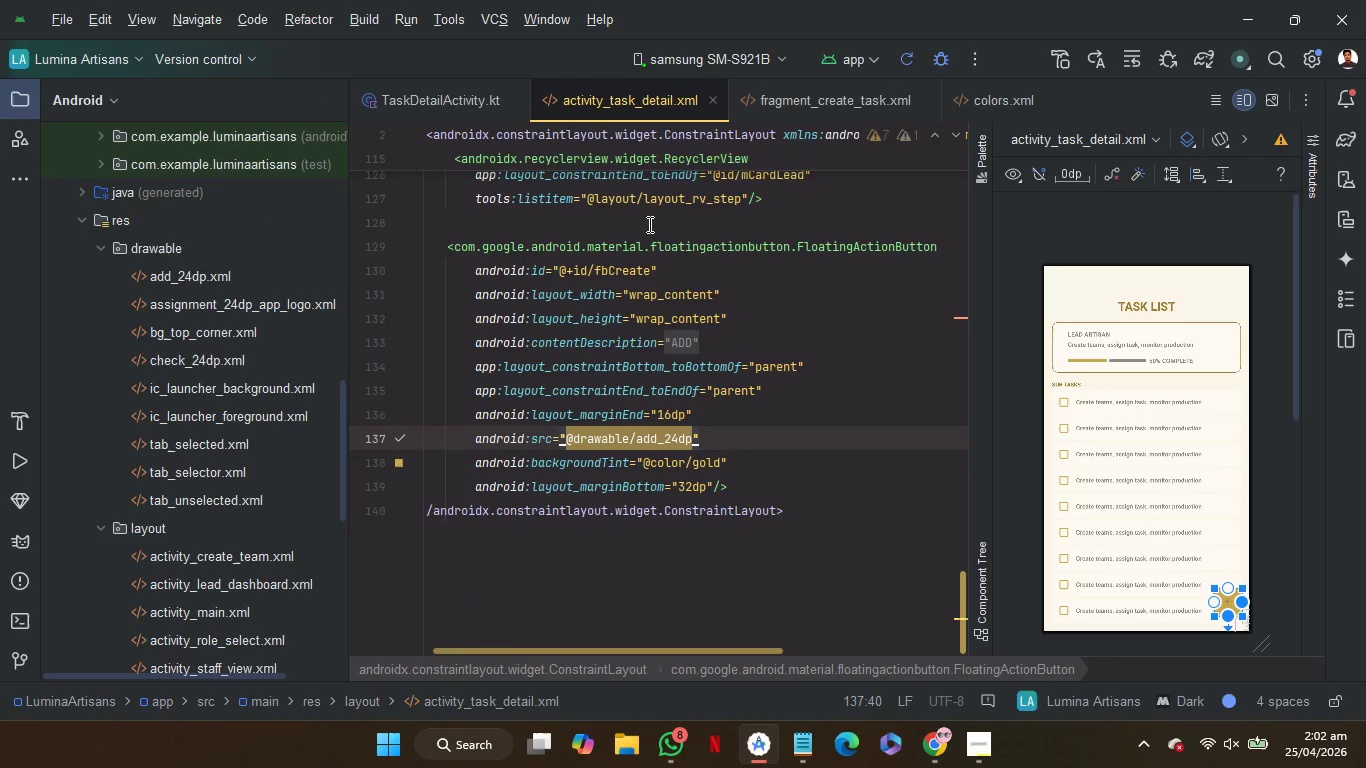 
left_click([648, 224])
 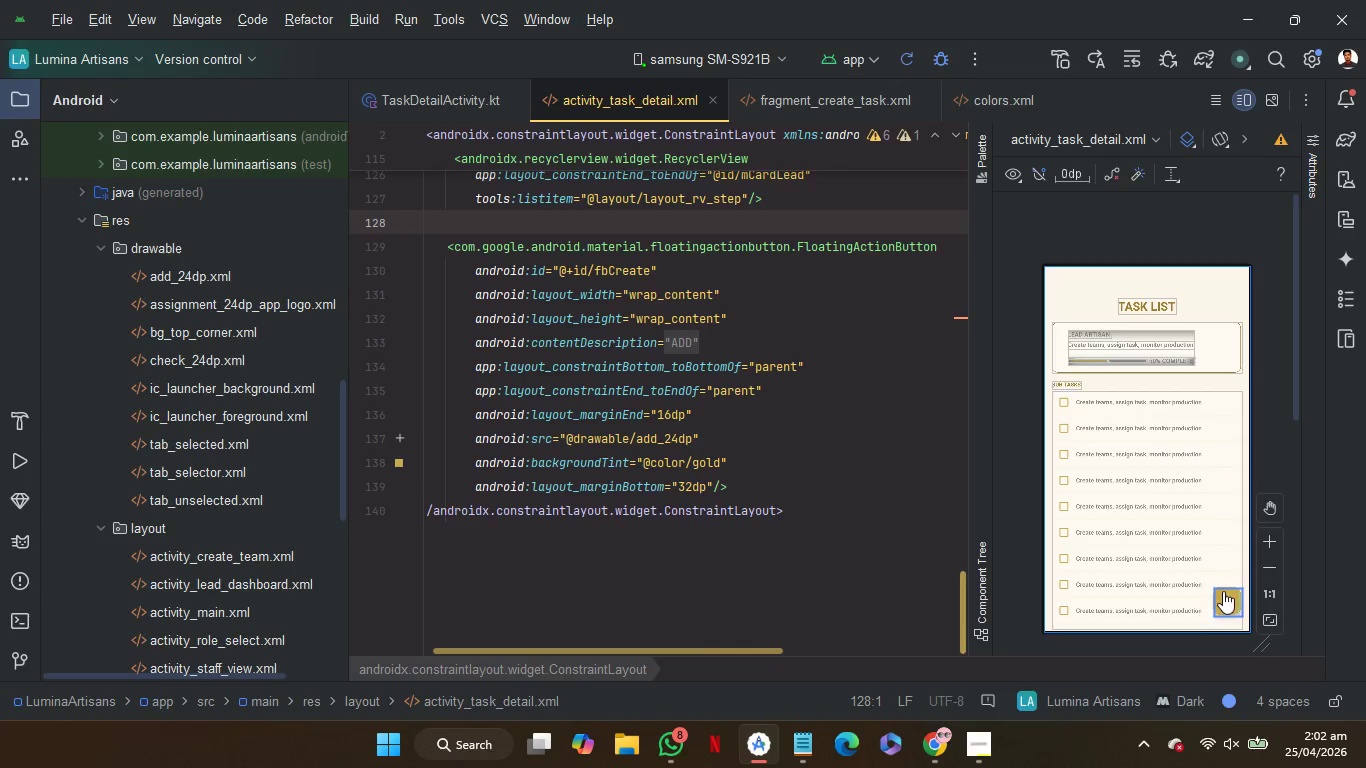 
wait(9.25)
 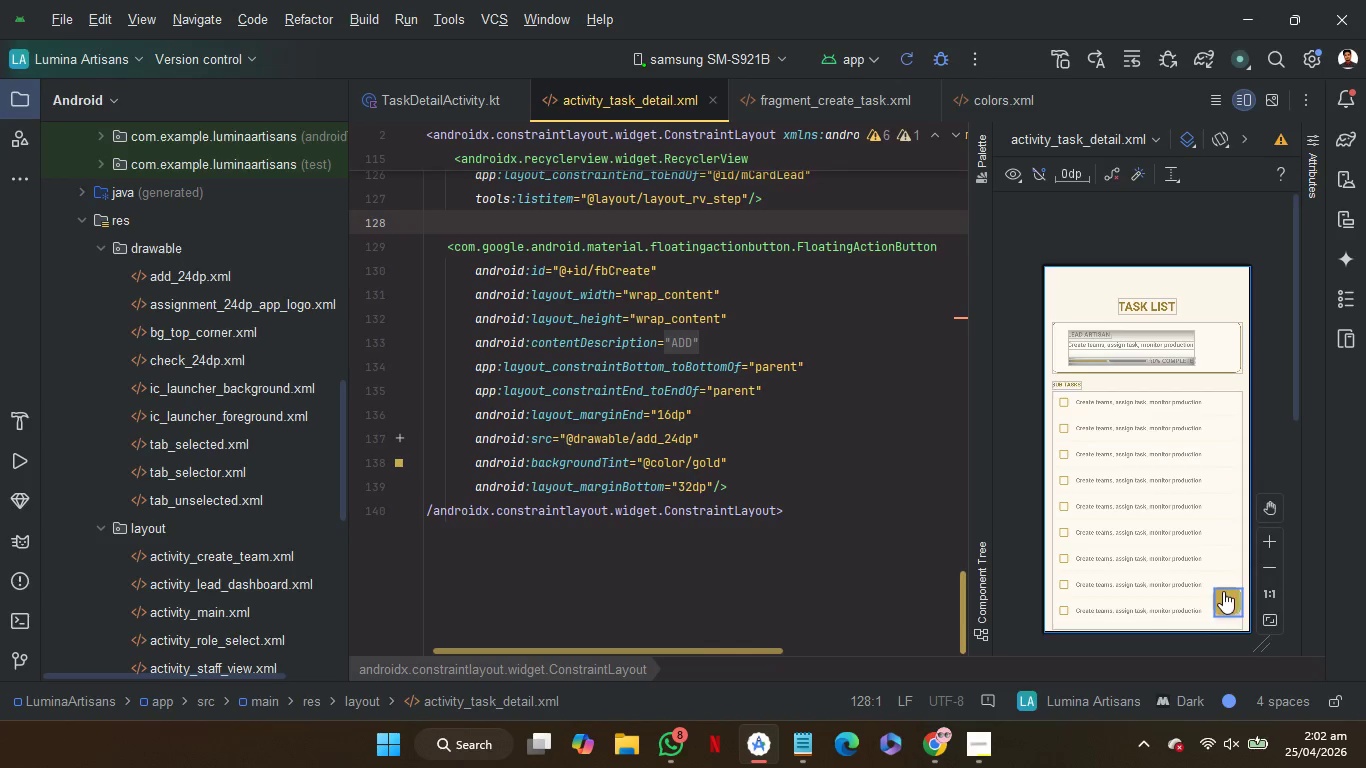 
left_click([701, 268])
 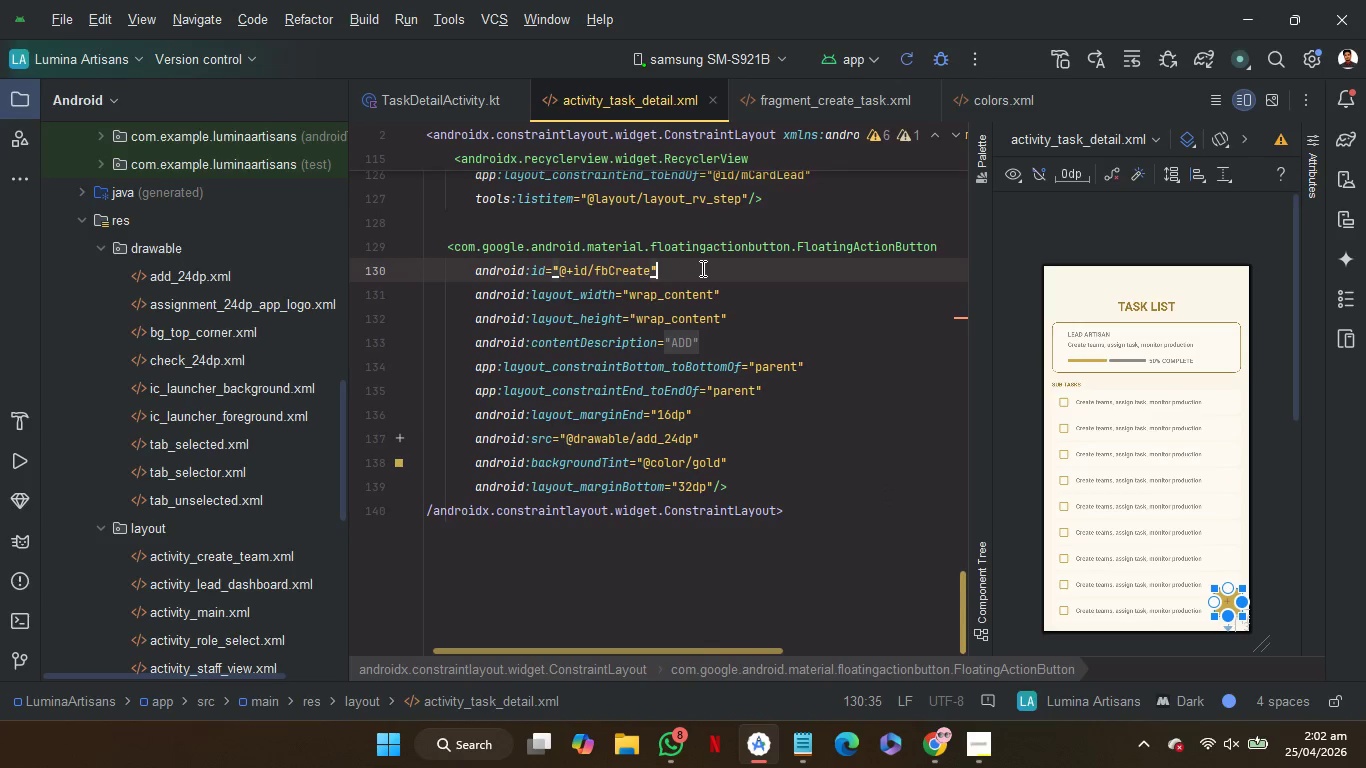 
key(ArrowLeft)
 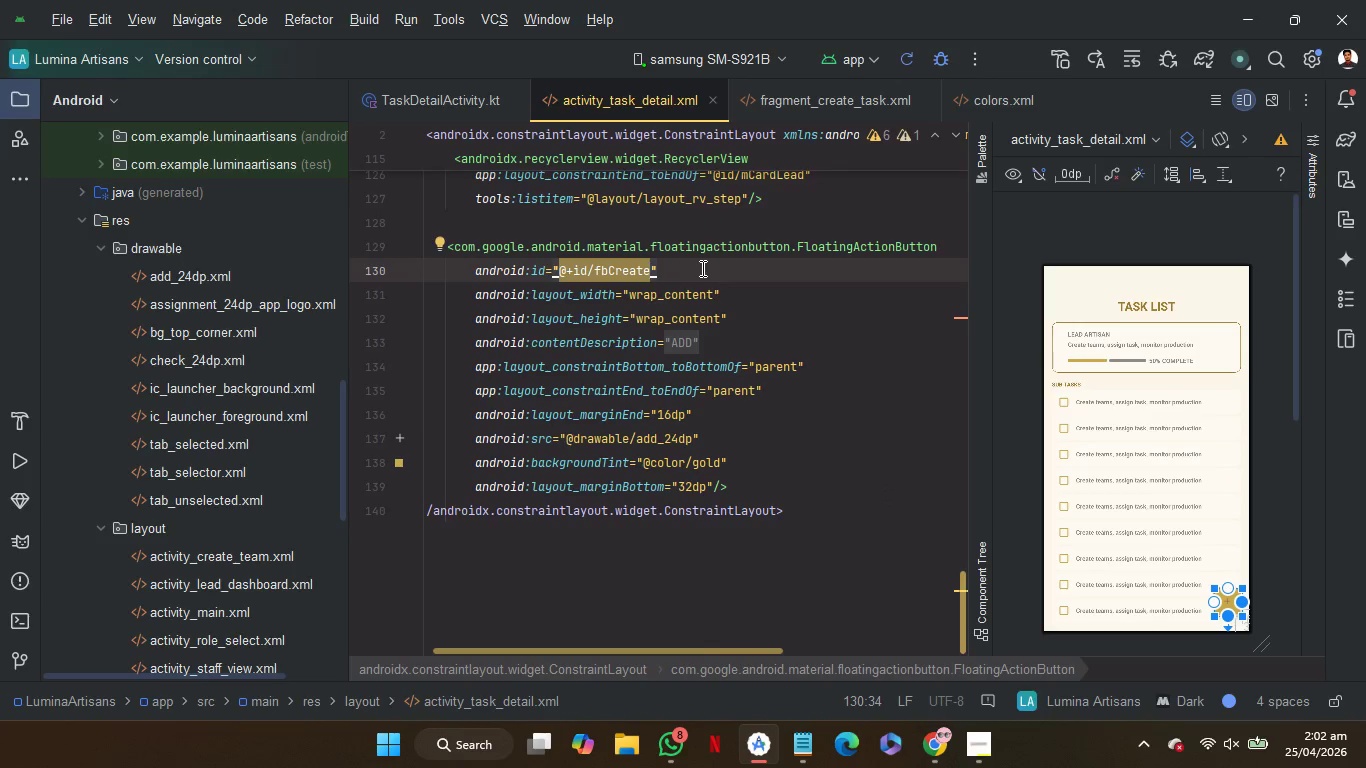 
key(Backspace)
 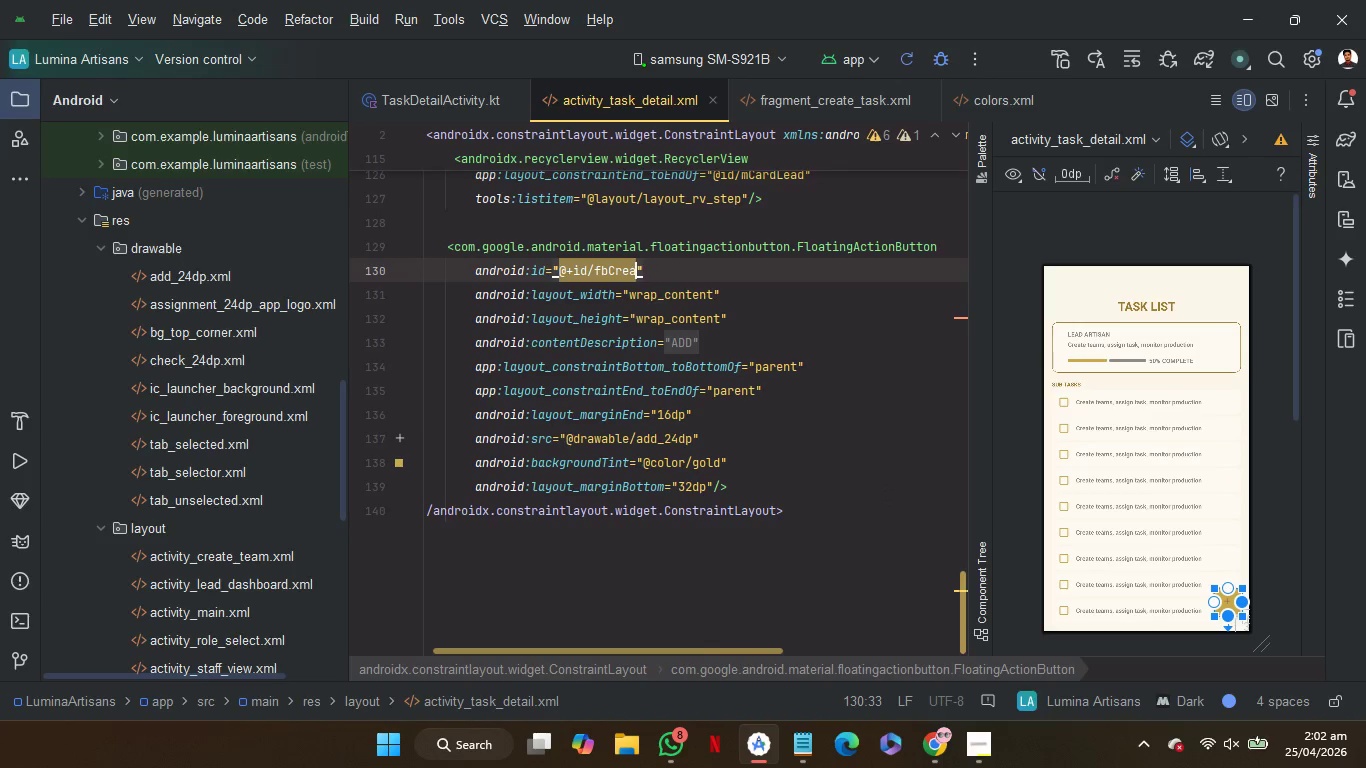 
key(Backspace)
 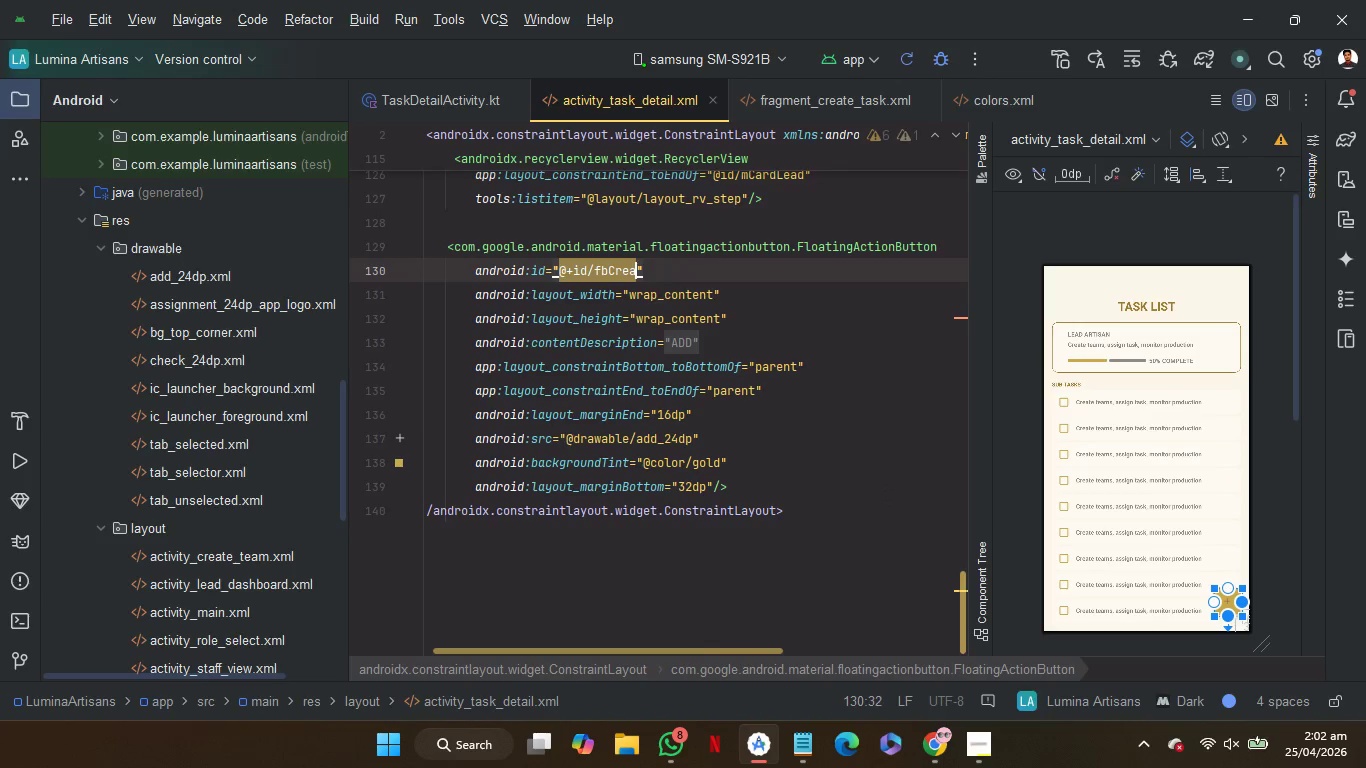 
key(Backspace)
 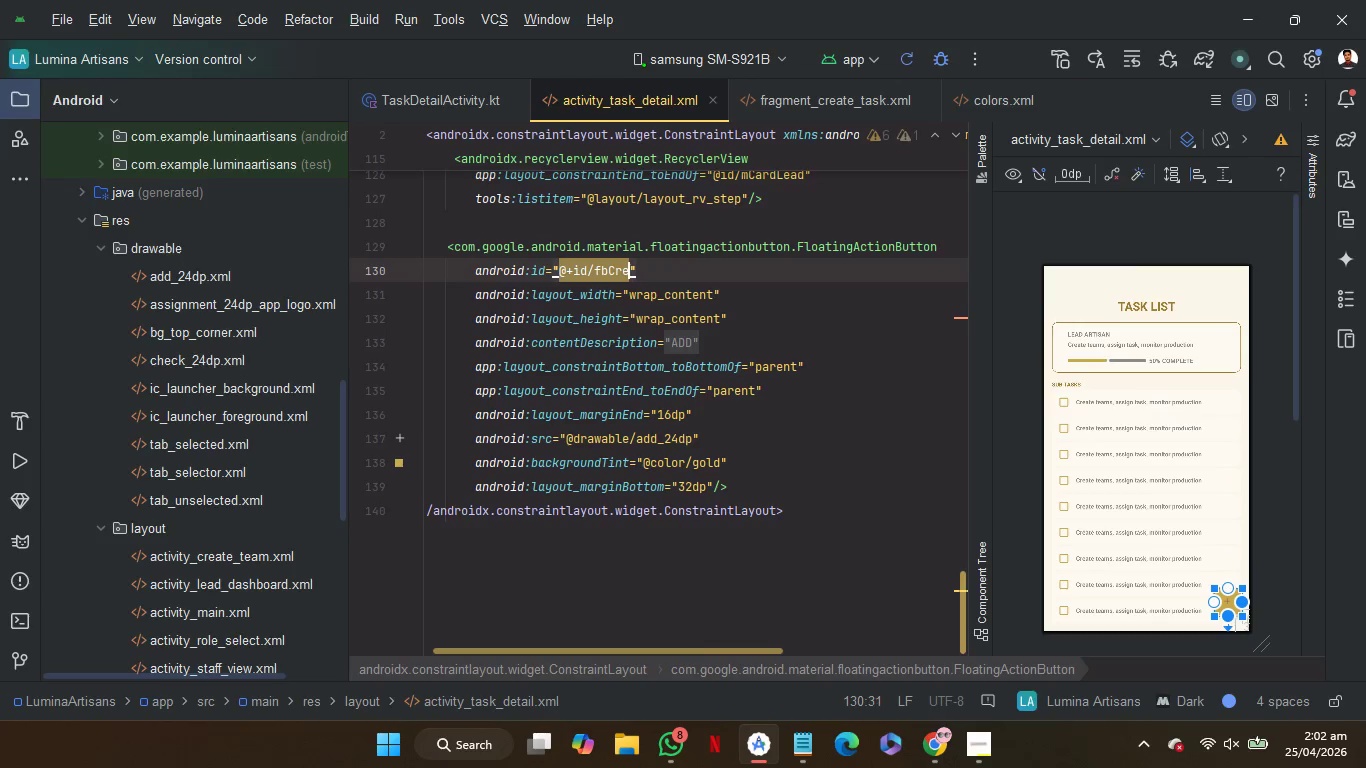 
key(Backspace)
 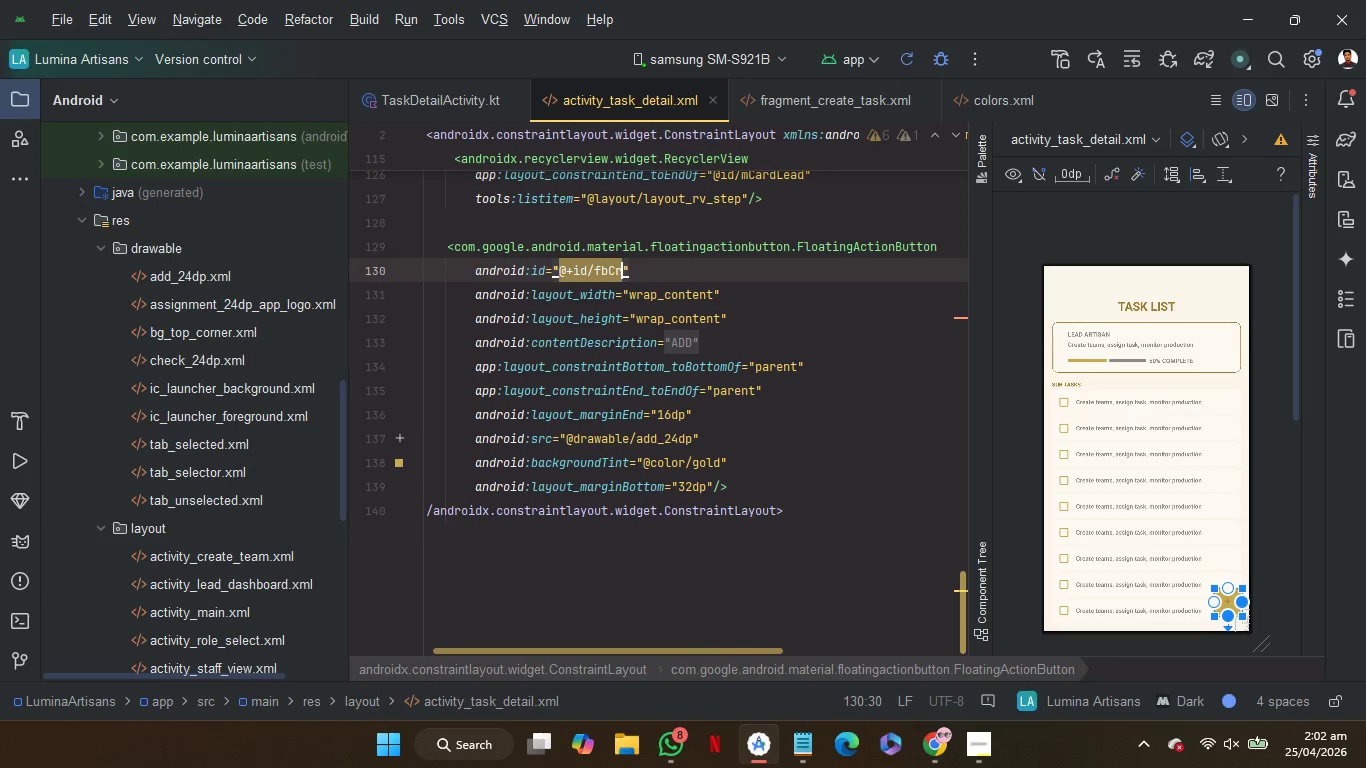 
key(Backspace)
 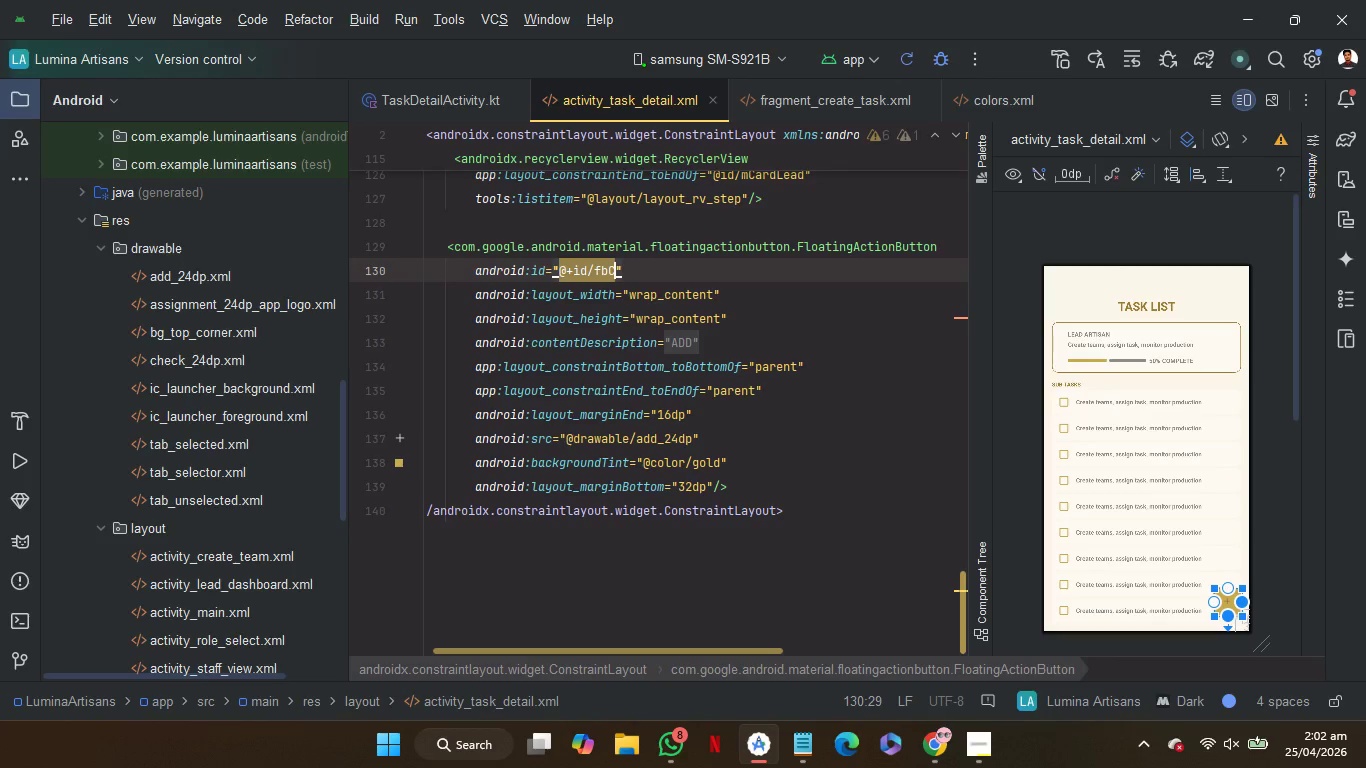 
key(Backspace)
 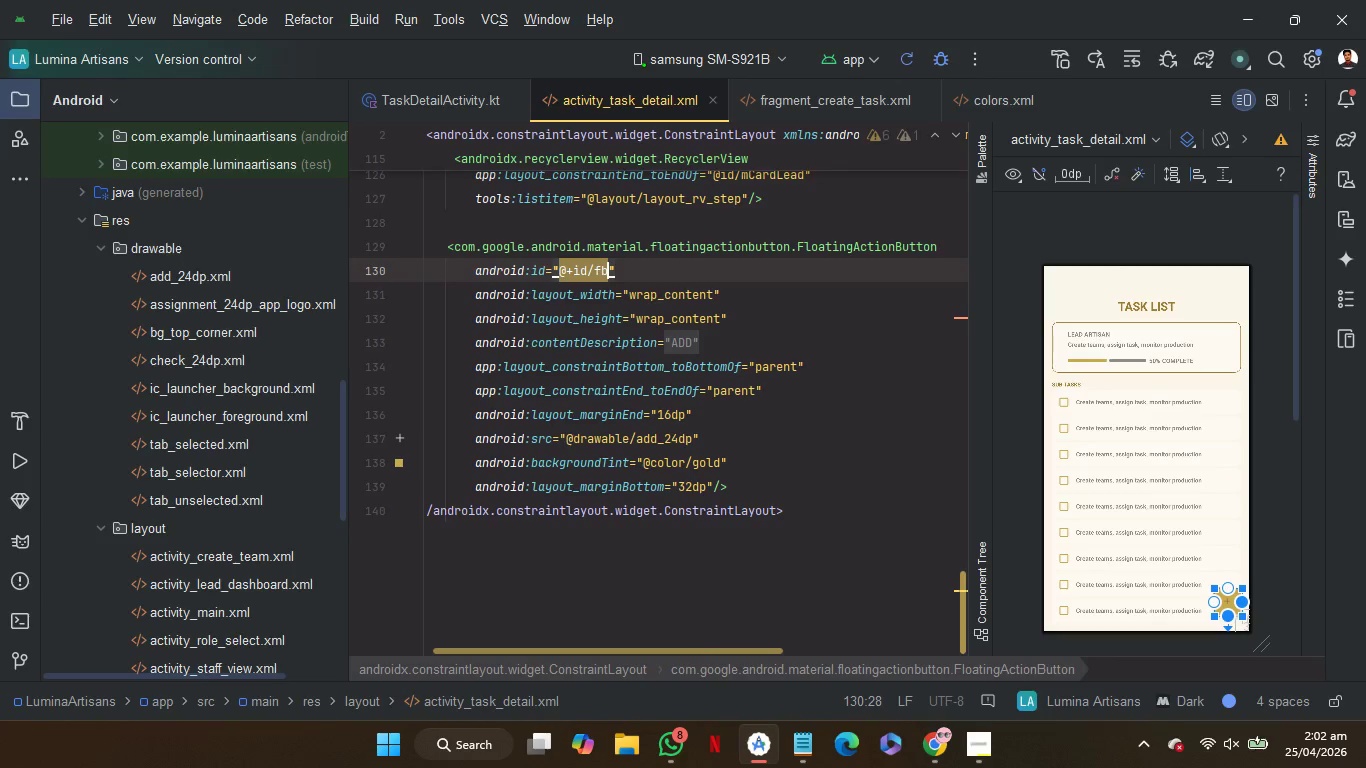 
key(Control+Z)
 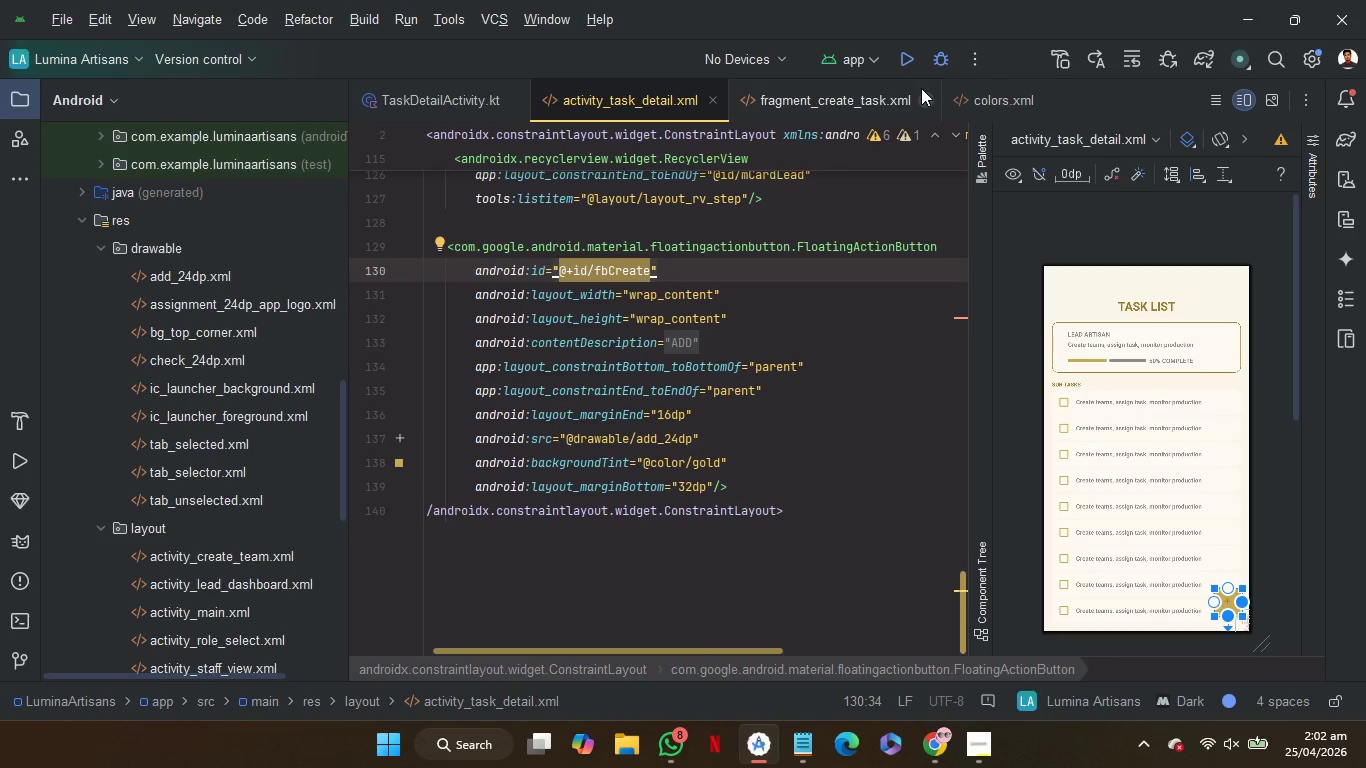 
left_click([921, 100])
 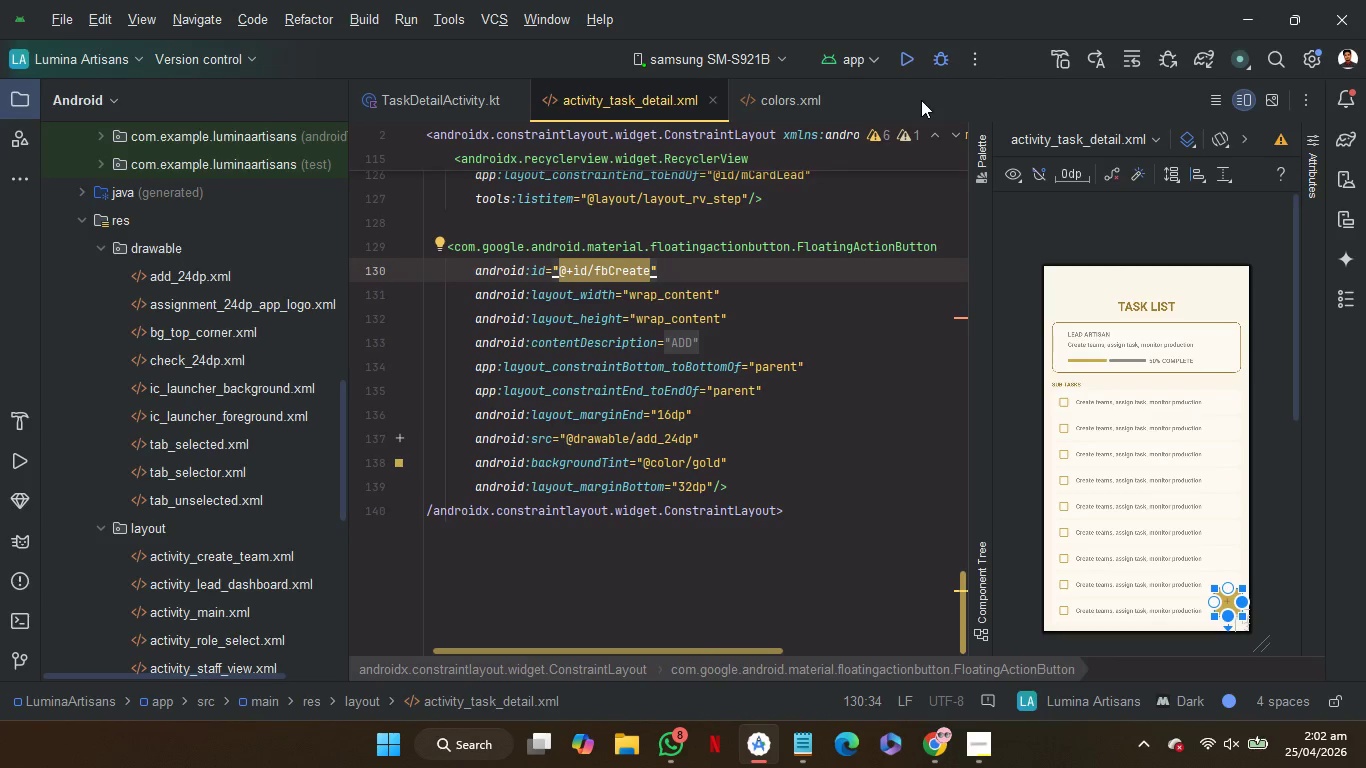 
left_click([453, 105])
 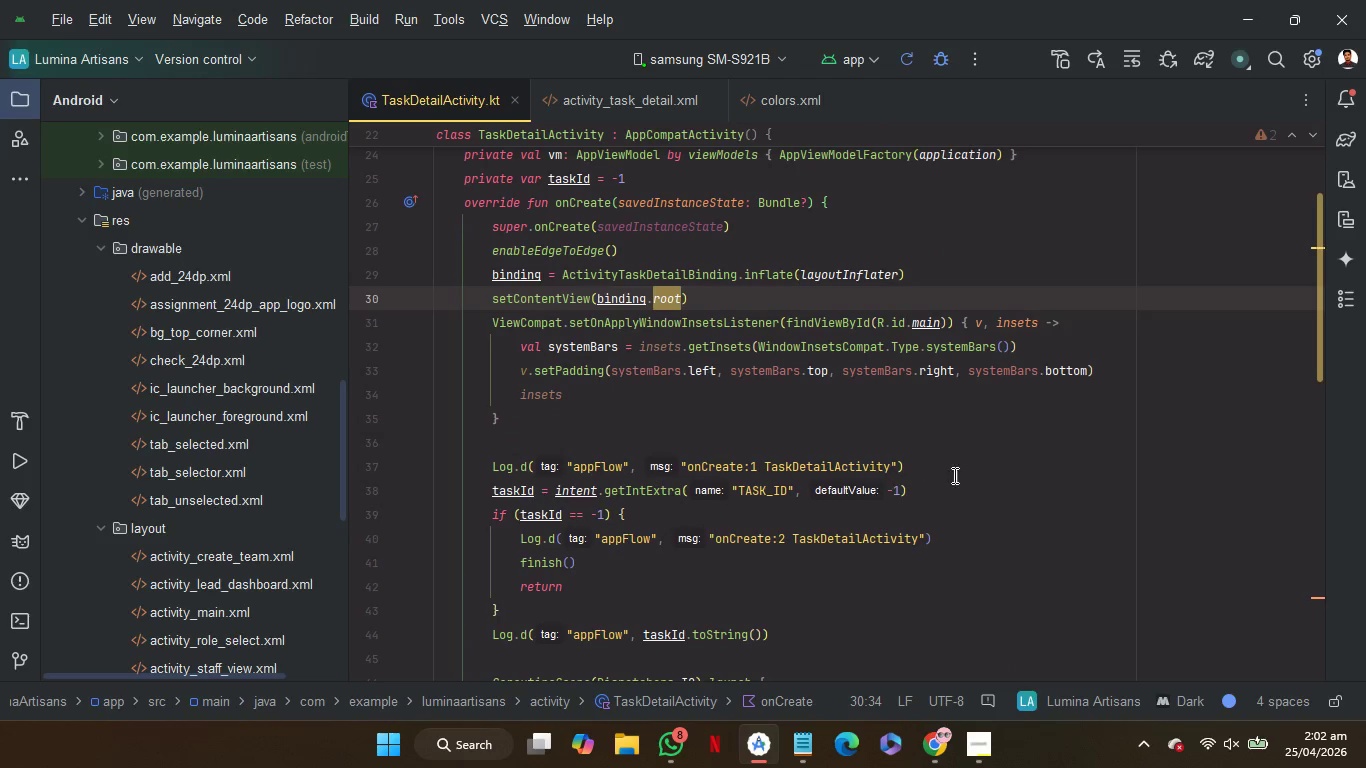 
scroll: coordinate [958, 477], scroll_direction: down, amount: 2.0
 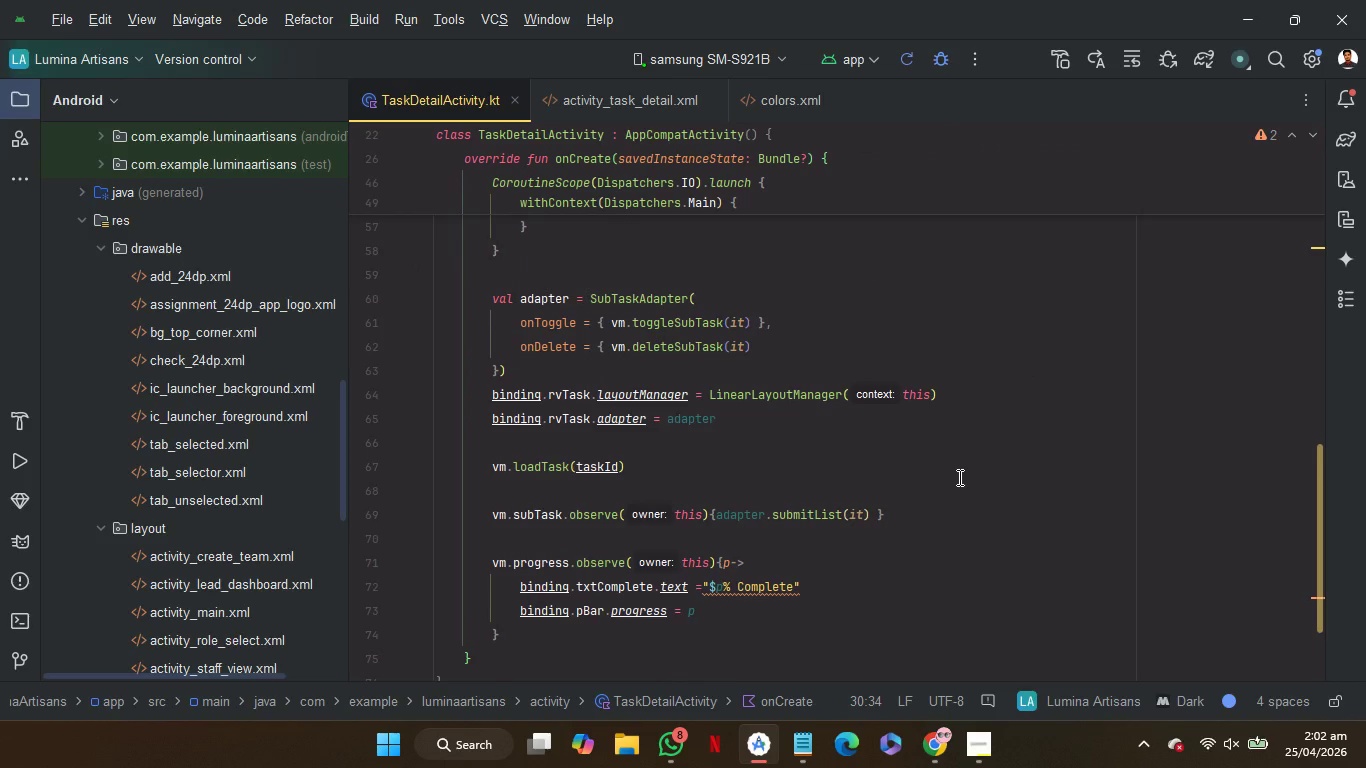 
scroll: coordinate [985, 488], scroll_direction: up, amount: 4.0
 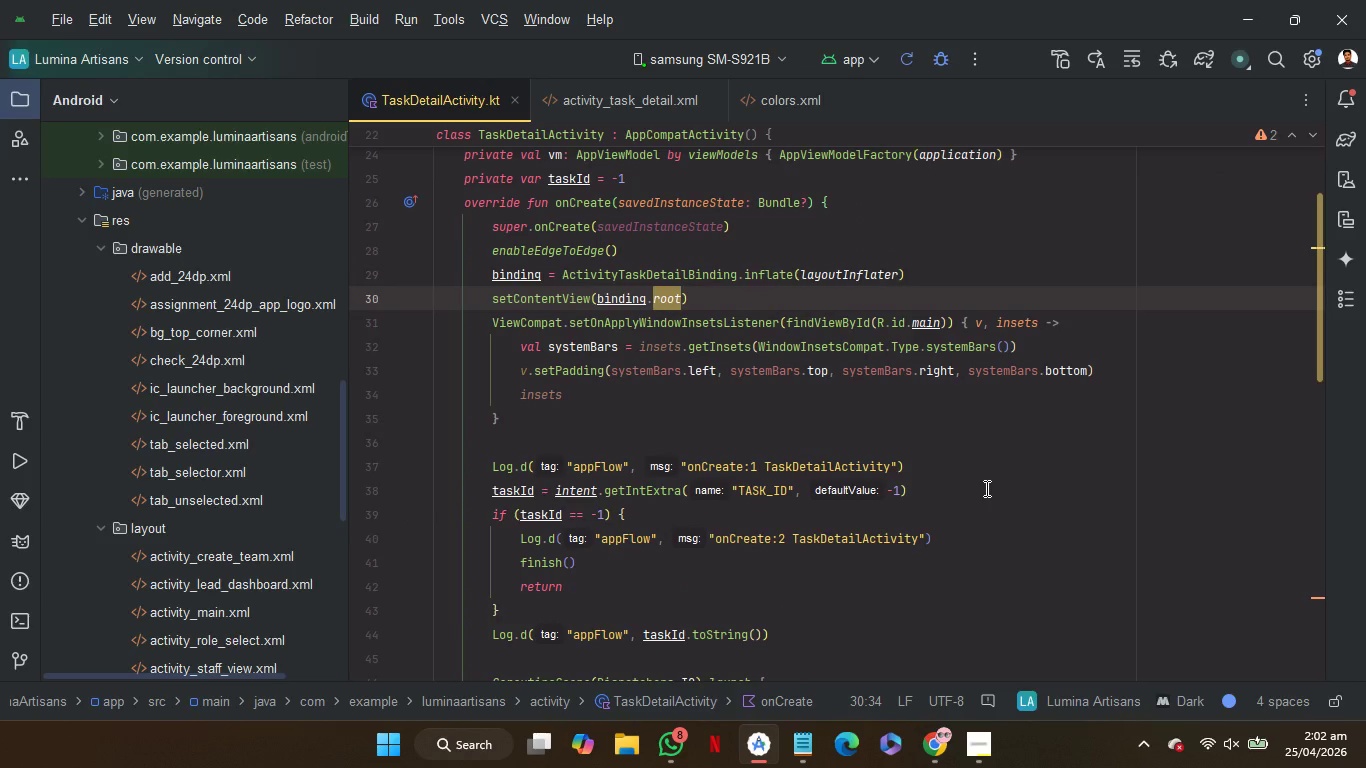 
scroll: coordinate [985, 488], scroll_direction: down, amount: 5.0
 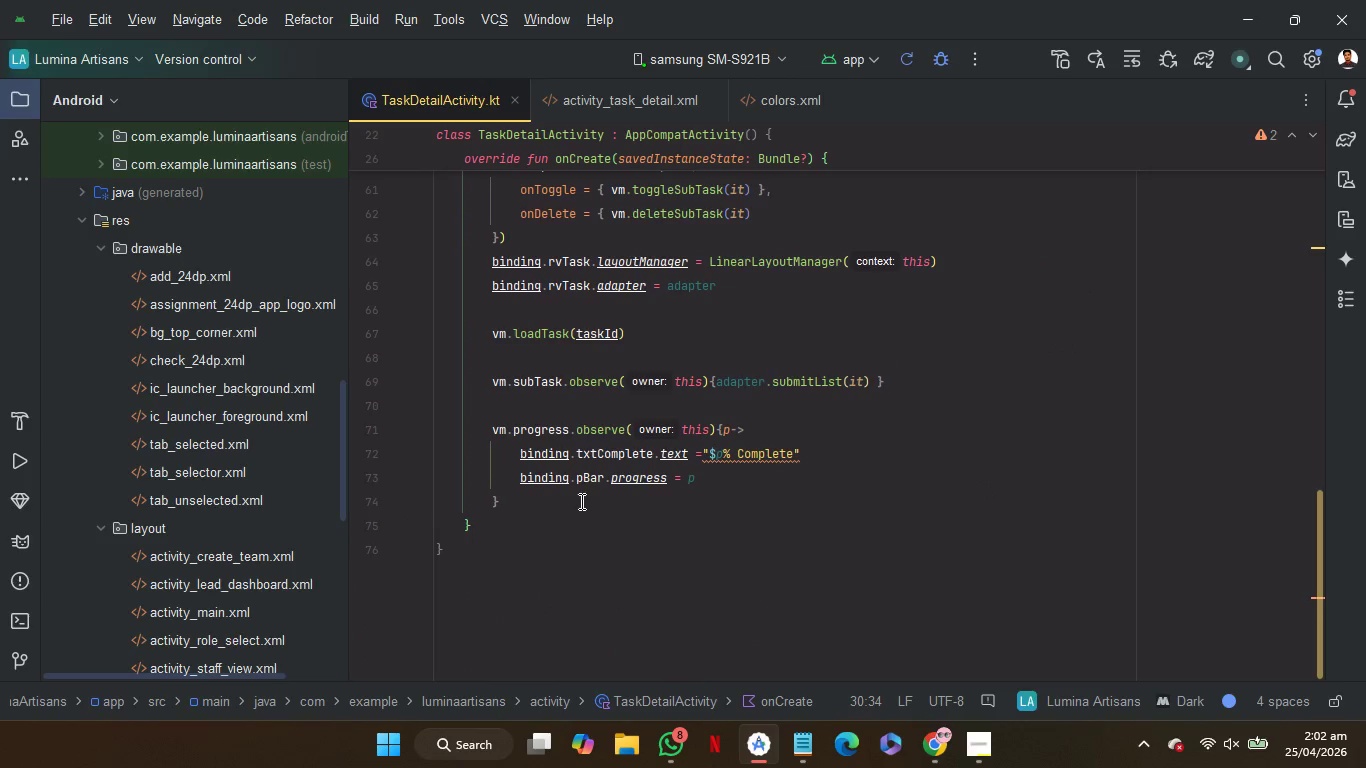 
left_click([587, 507])
 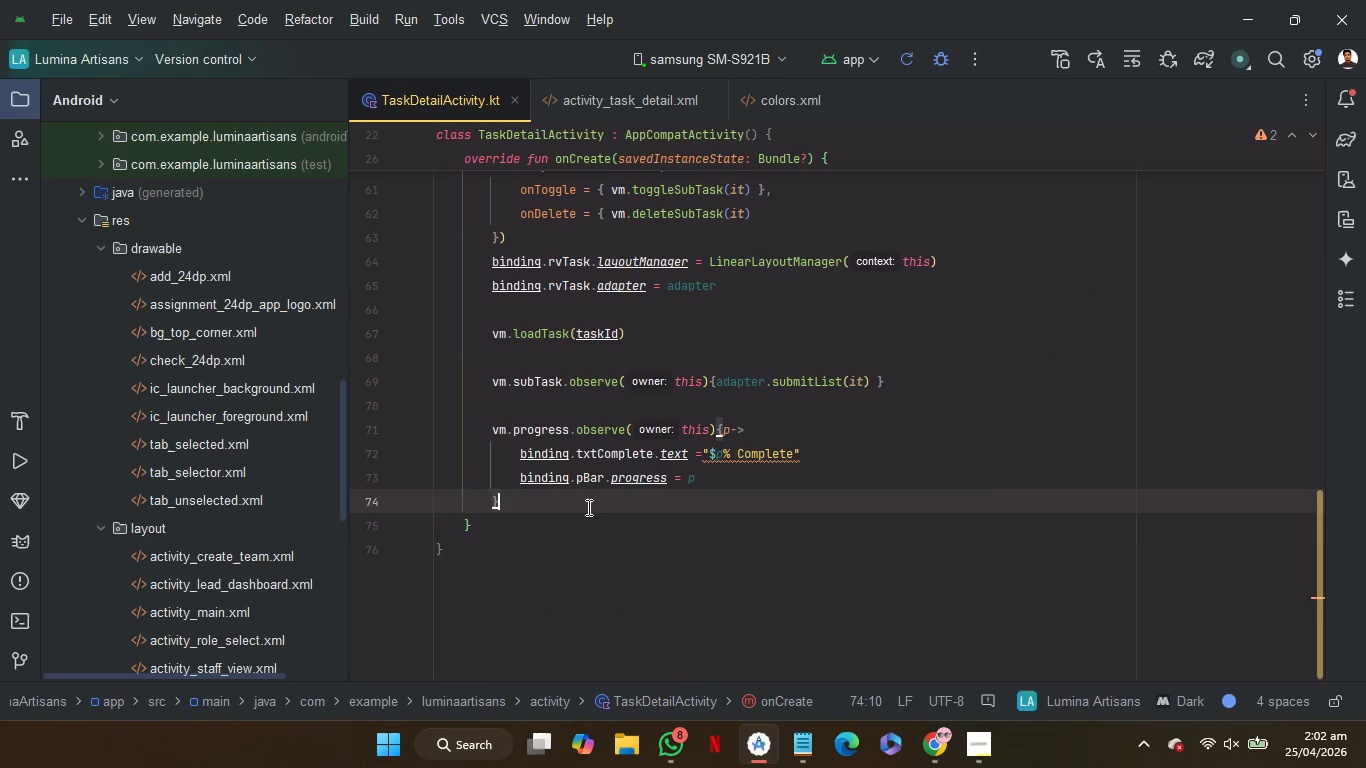 
key(Enter)
 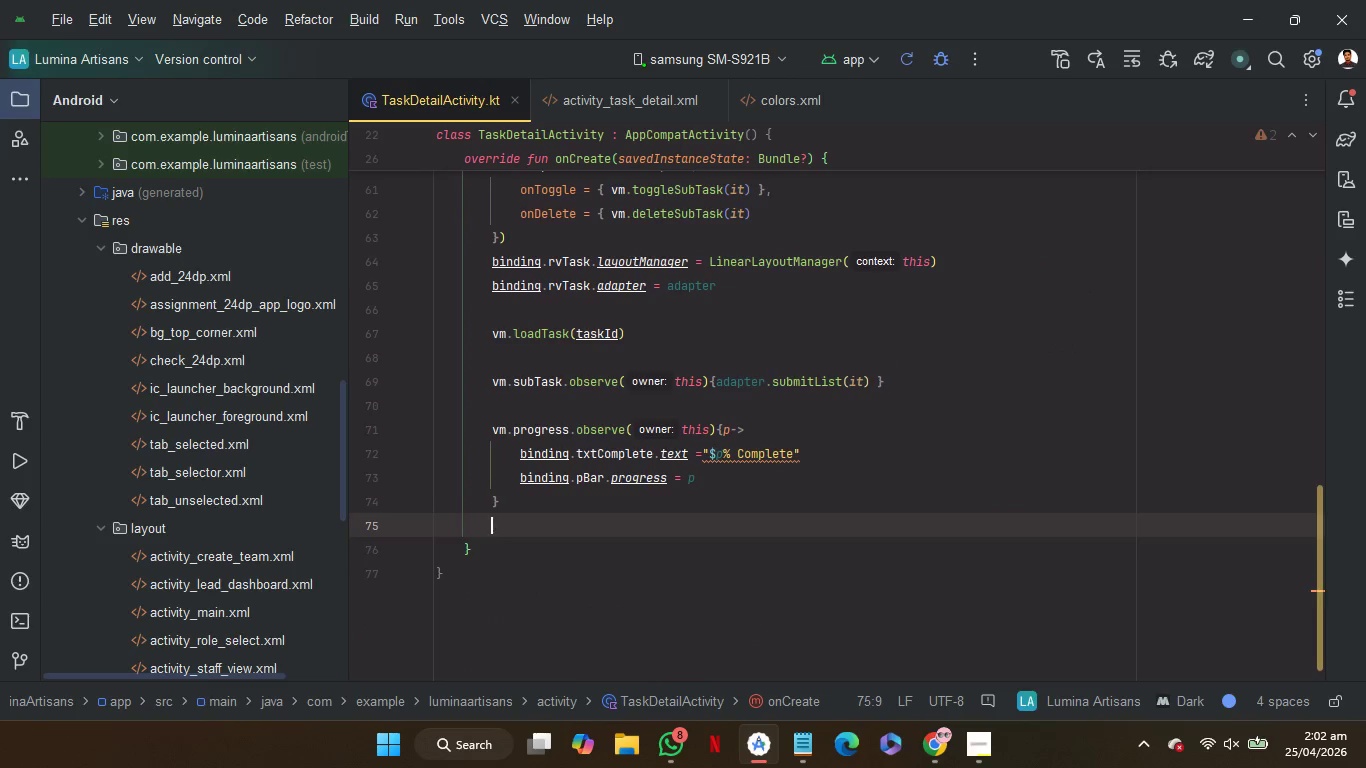 
key(Enter)
 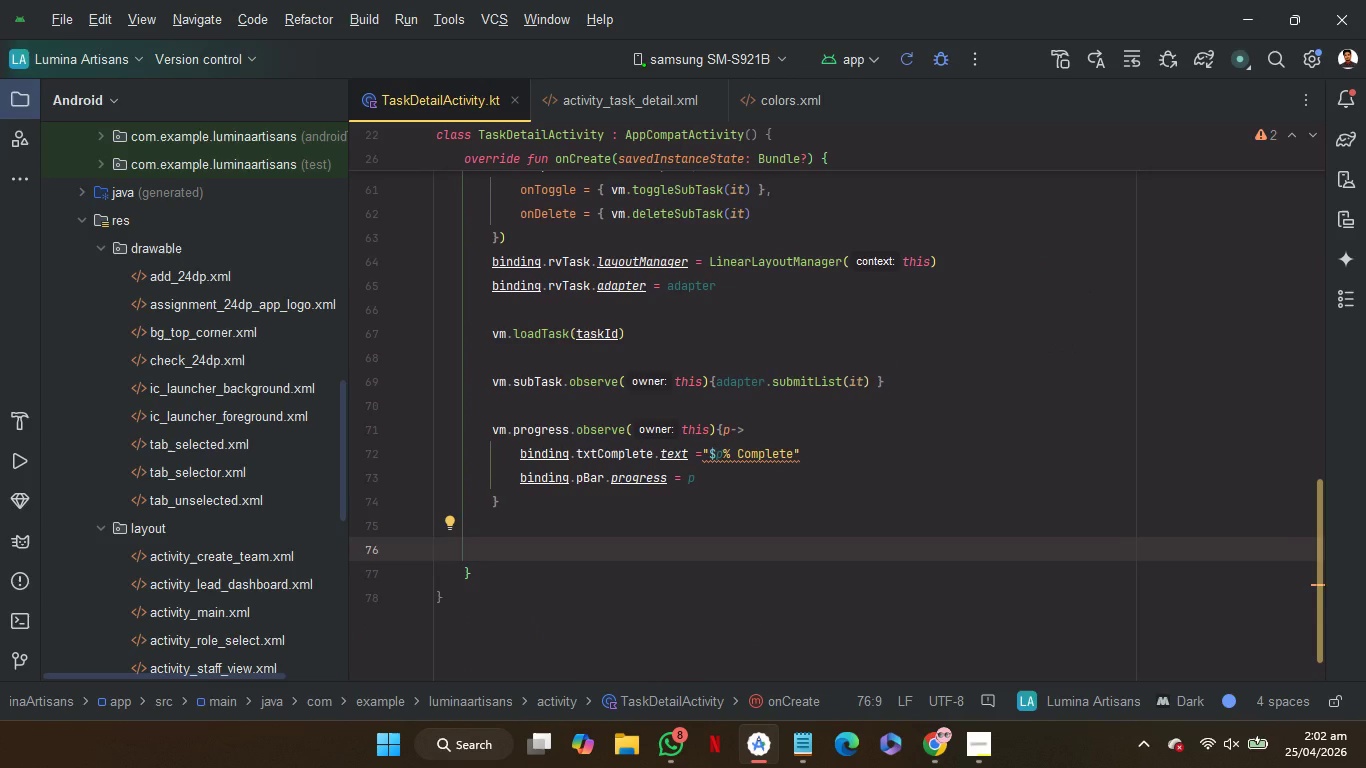 
type(bi)
 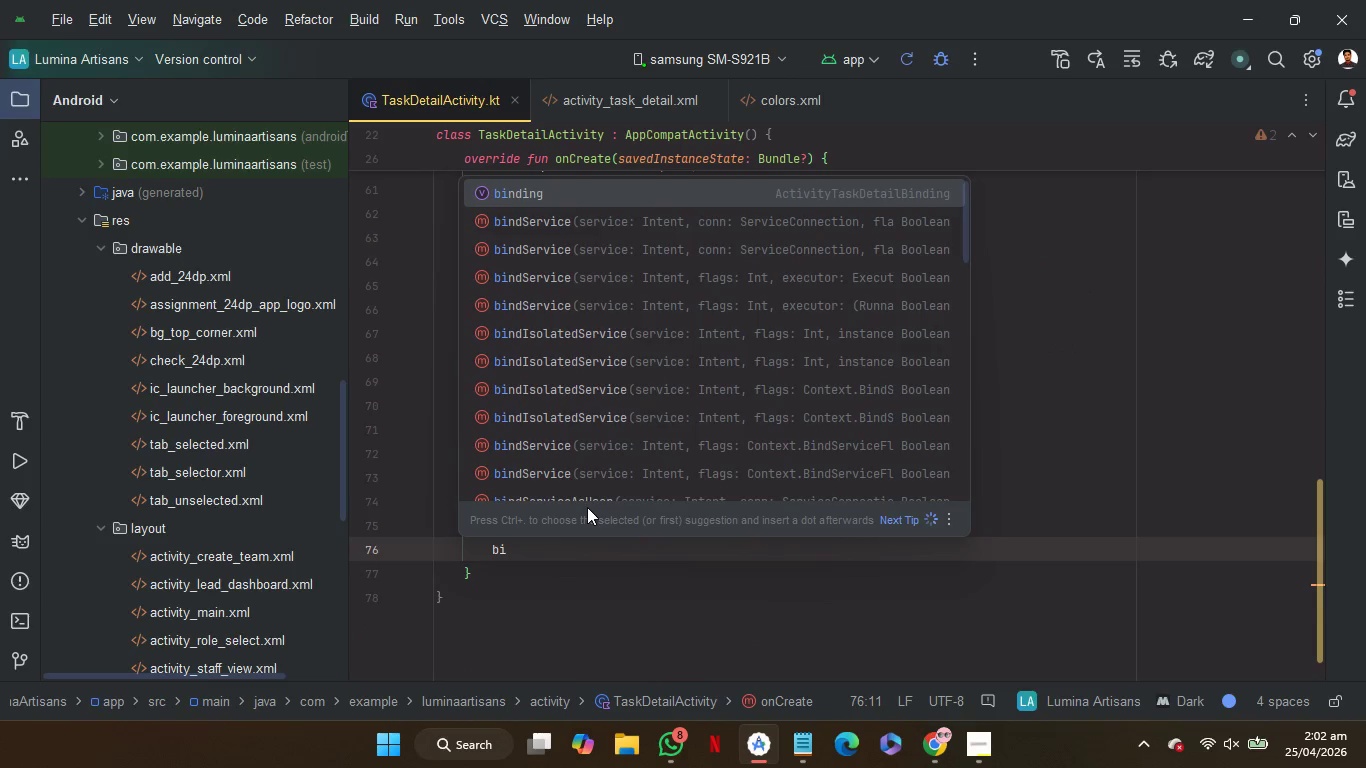 
key(Enter)
 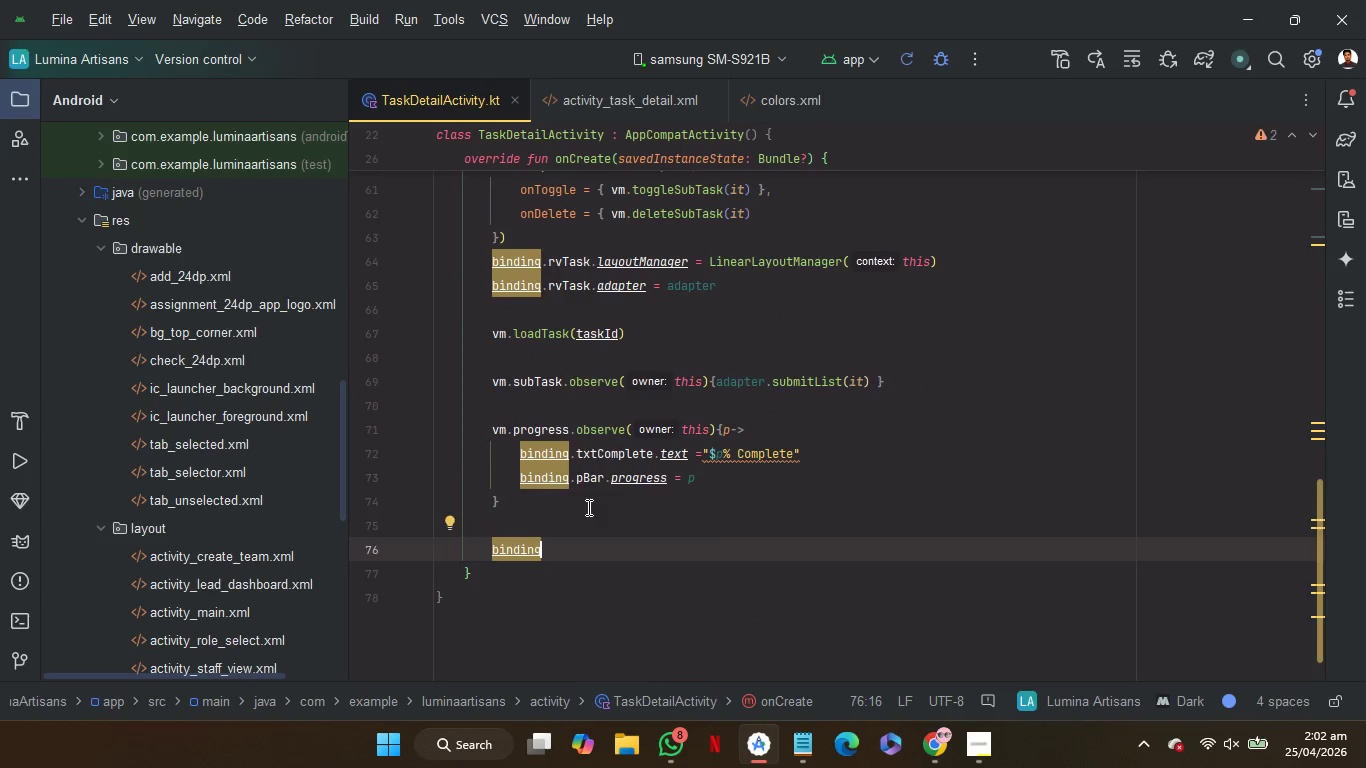 
key(Period)
 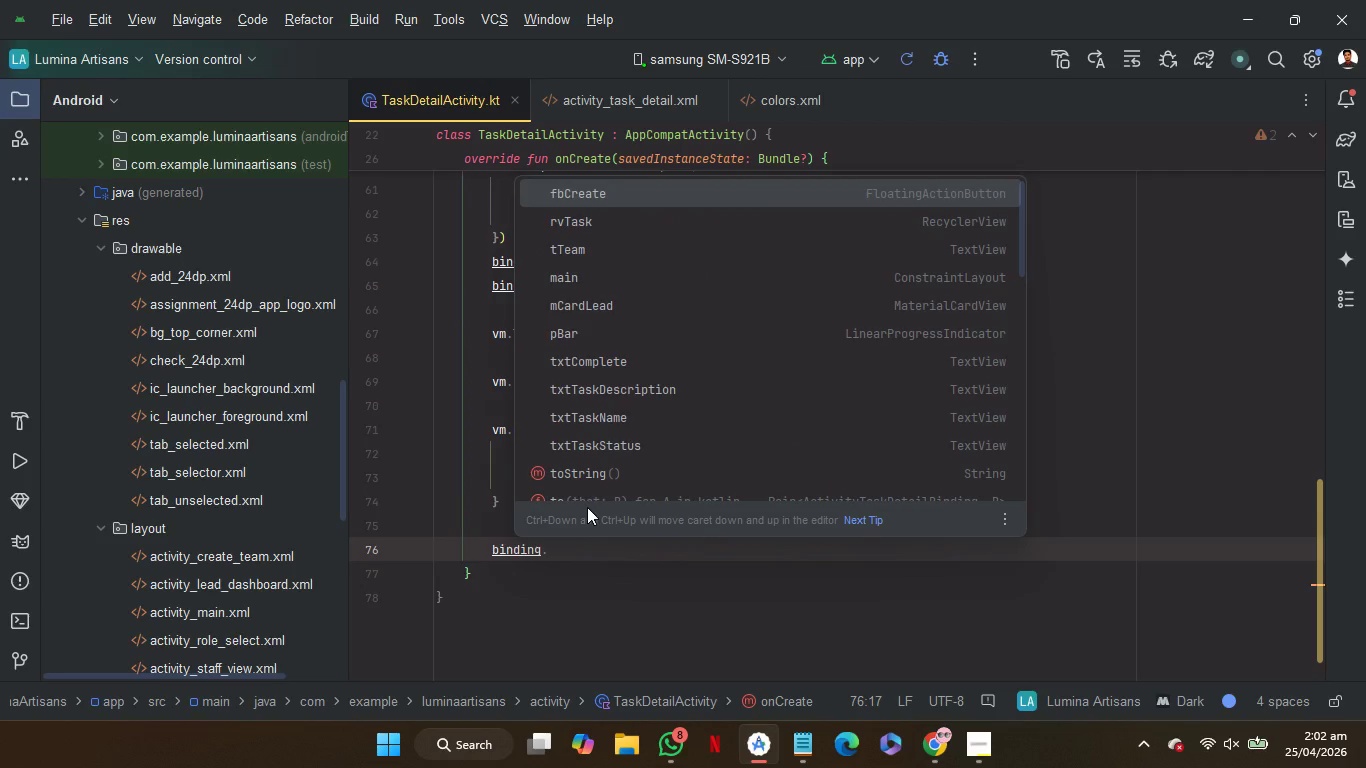 
key(Enter)
 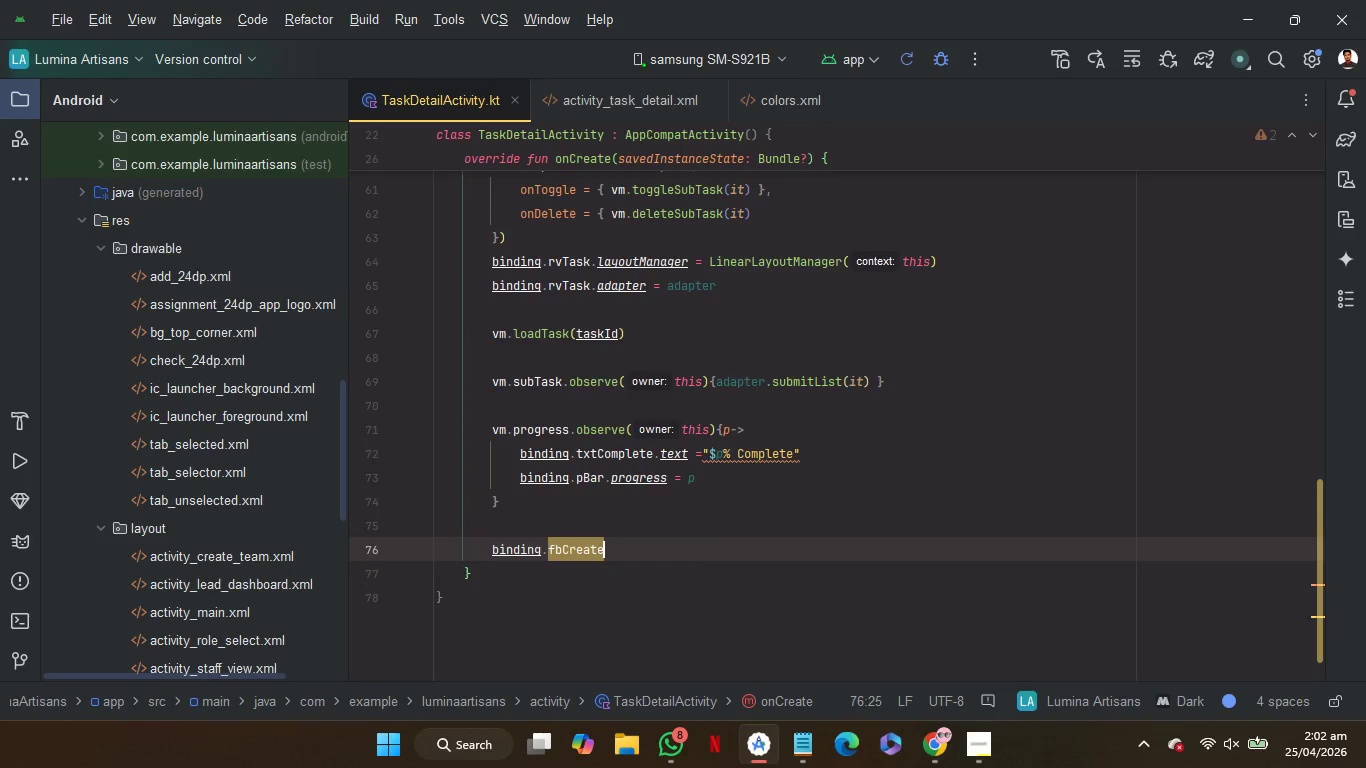 
type(.se)
 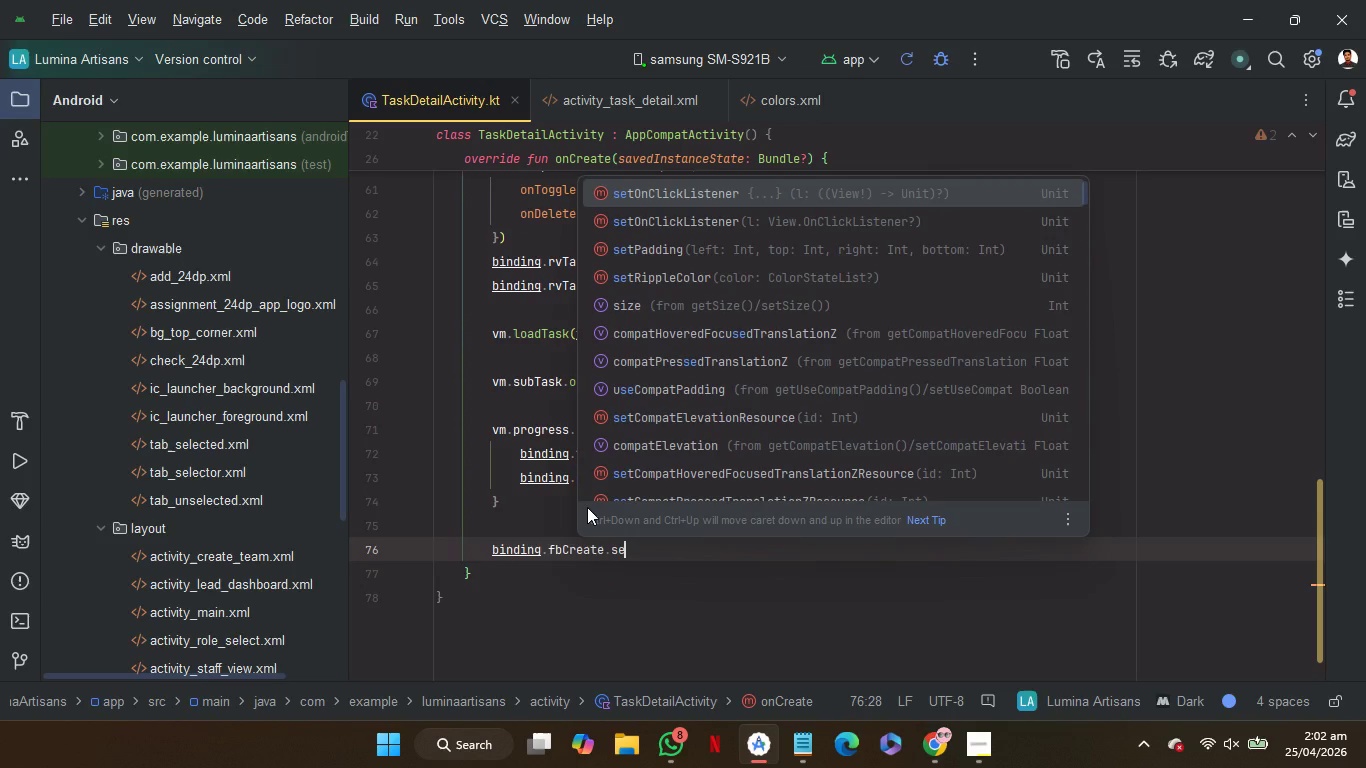 
key(Enter)
 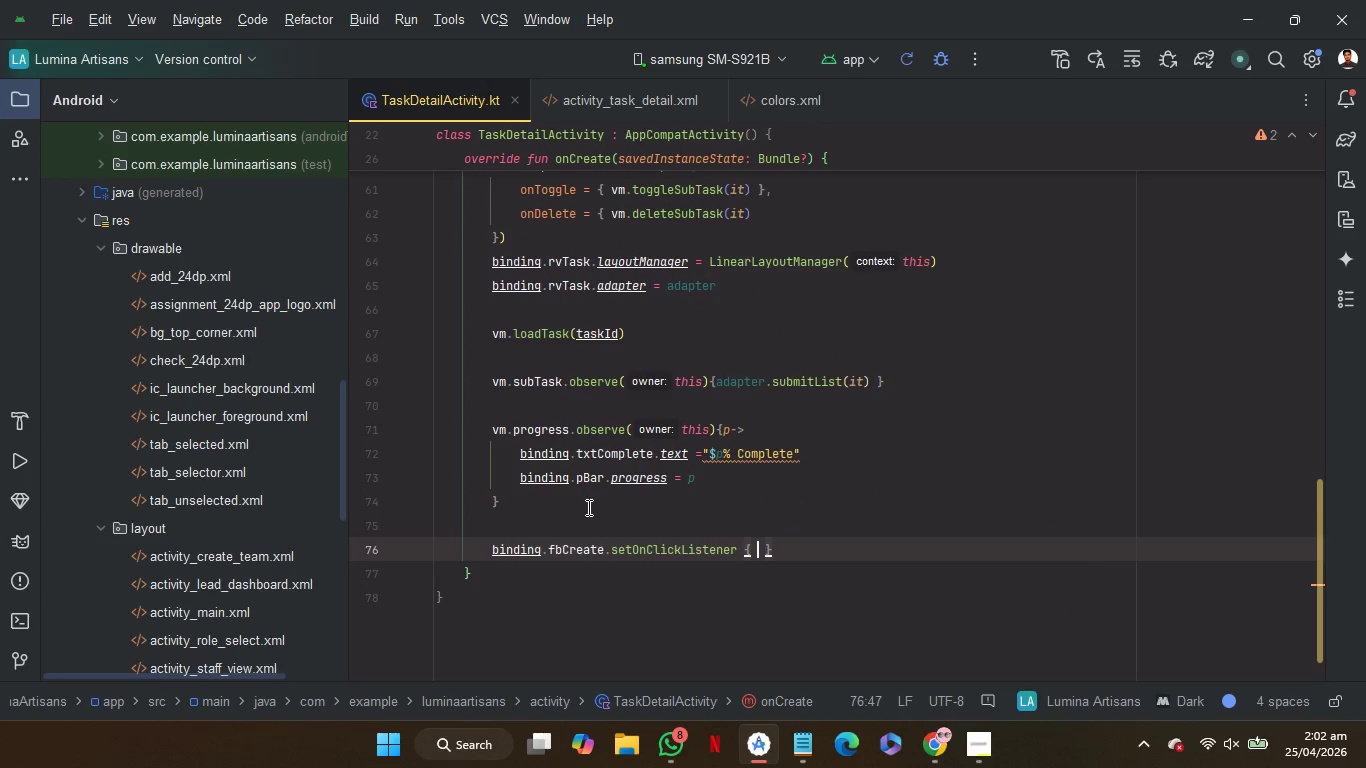 
key(Enter)
 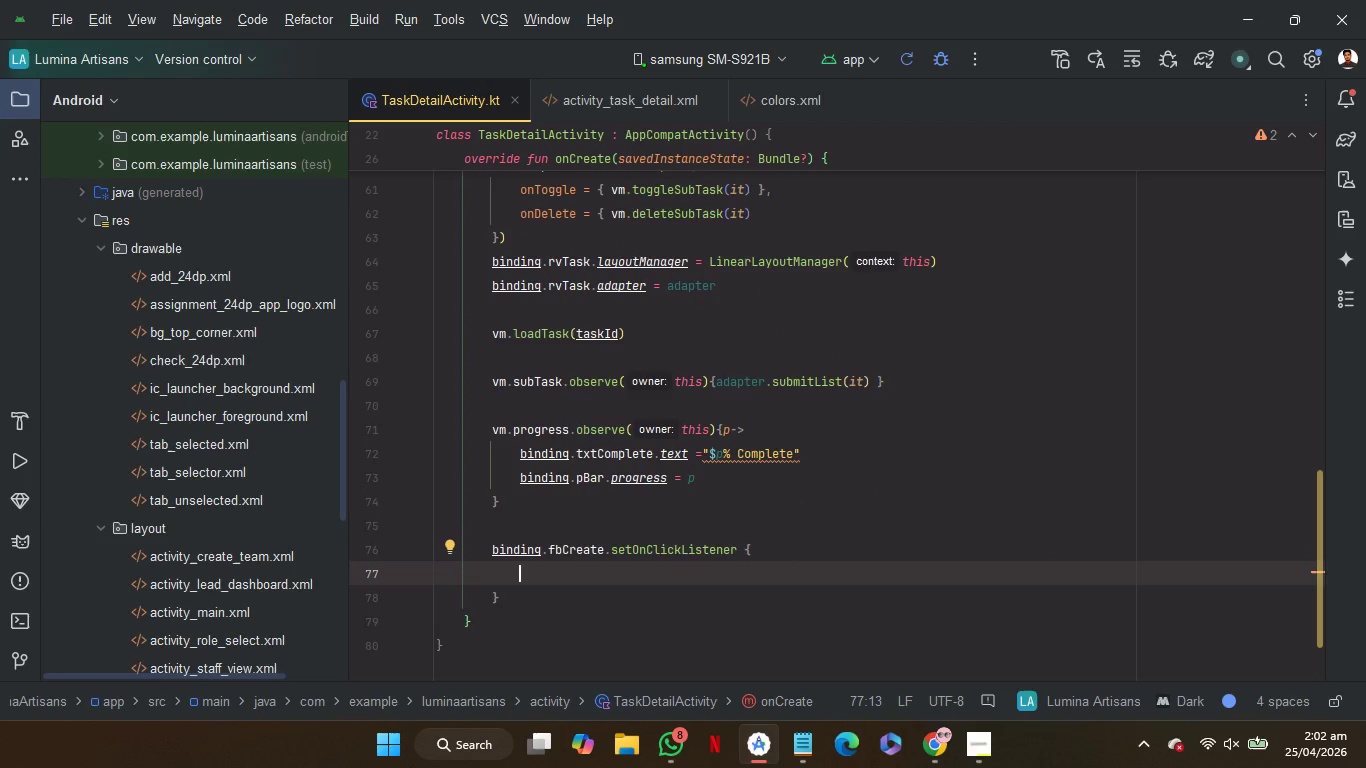 
type(//show dialog)
 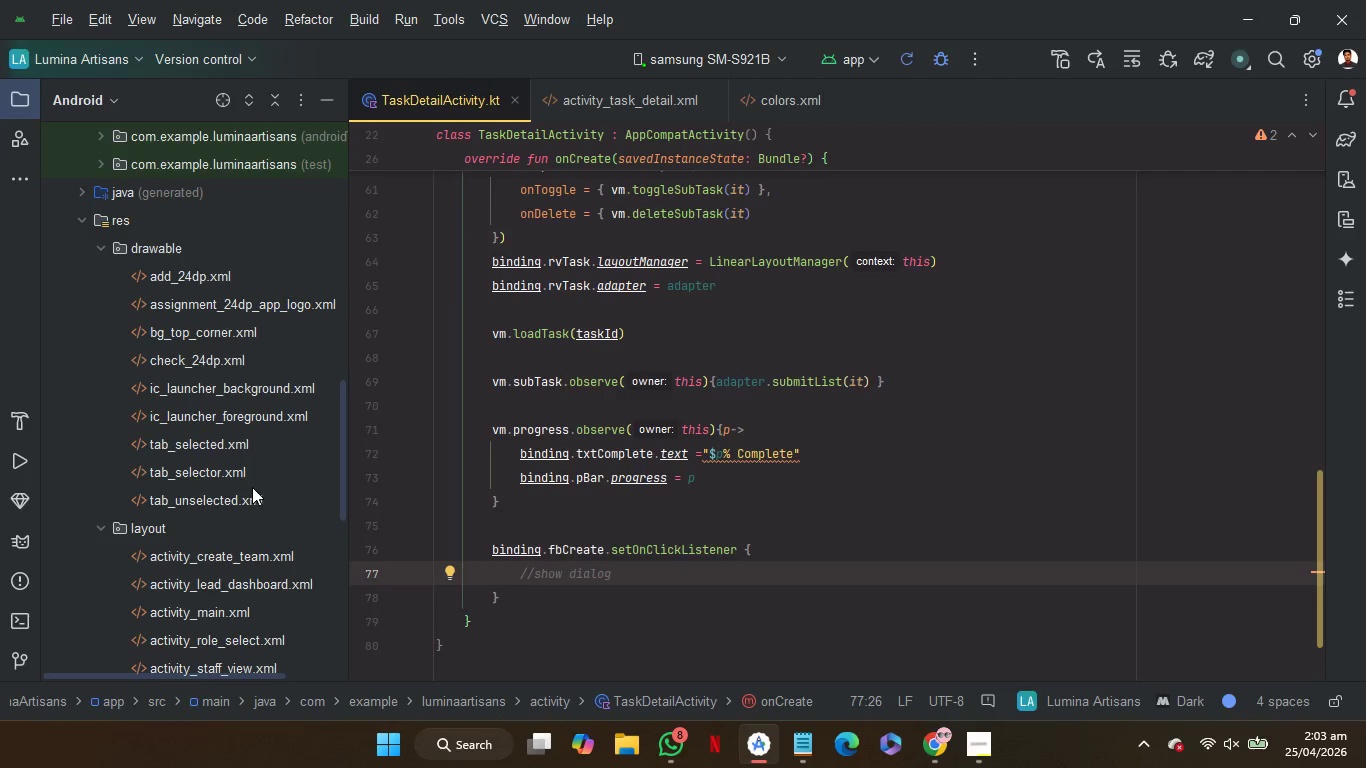 
scroll: coordinate [252, 487], scroll_direction: down, amount: 3.0
 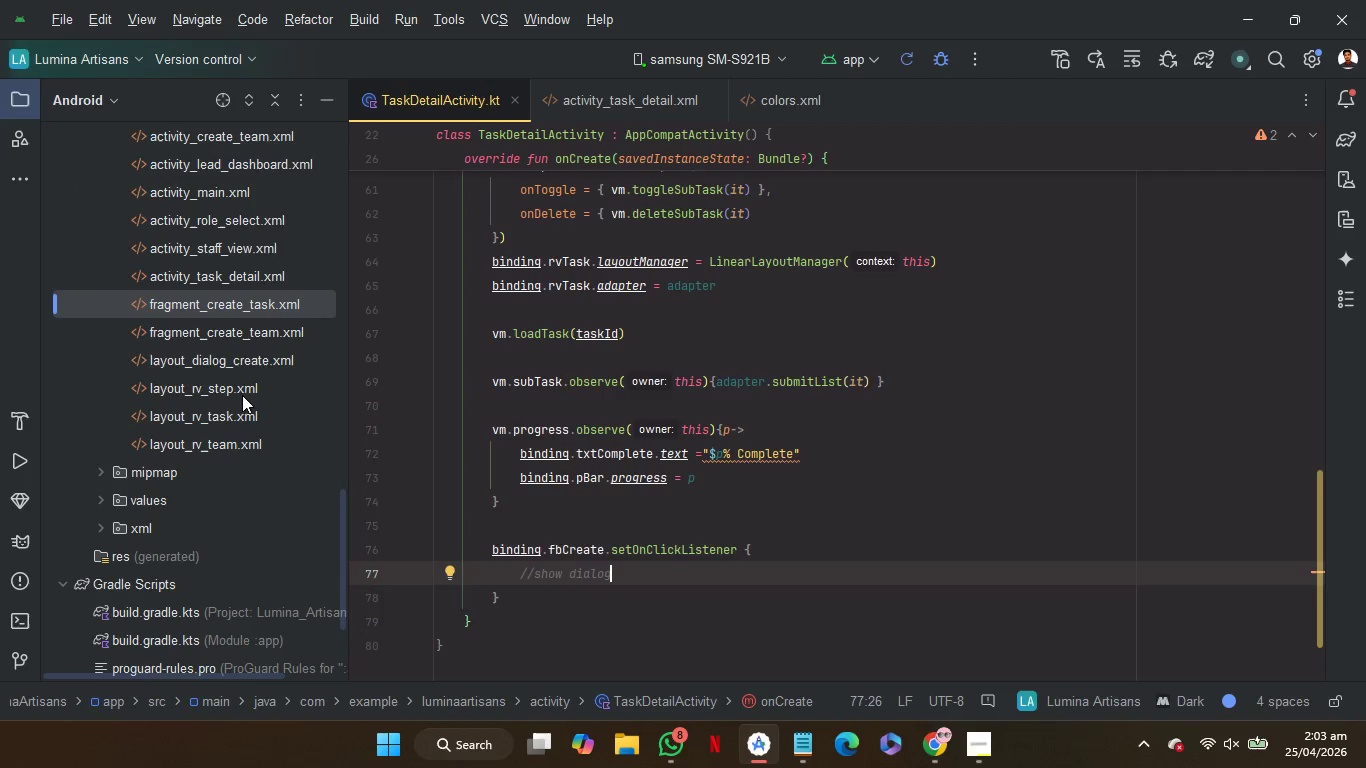 
double_click([238, 386])
 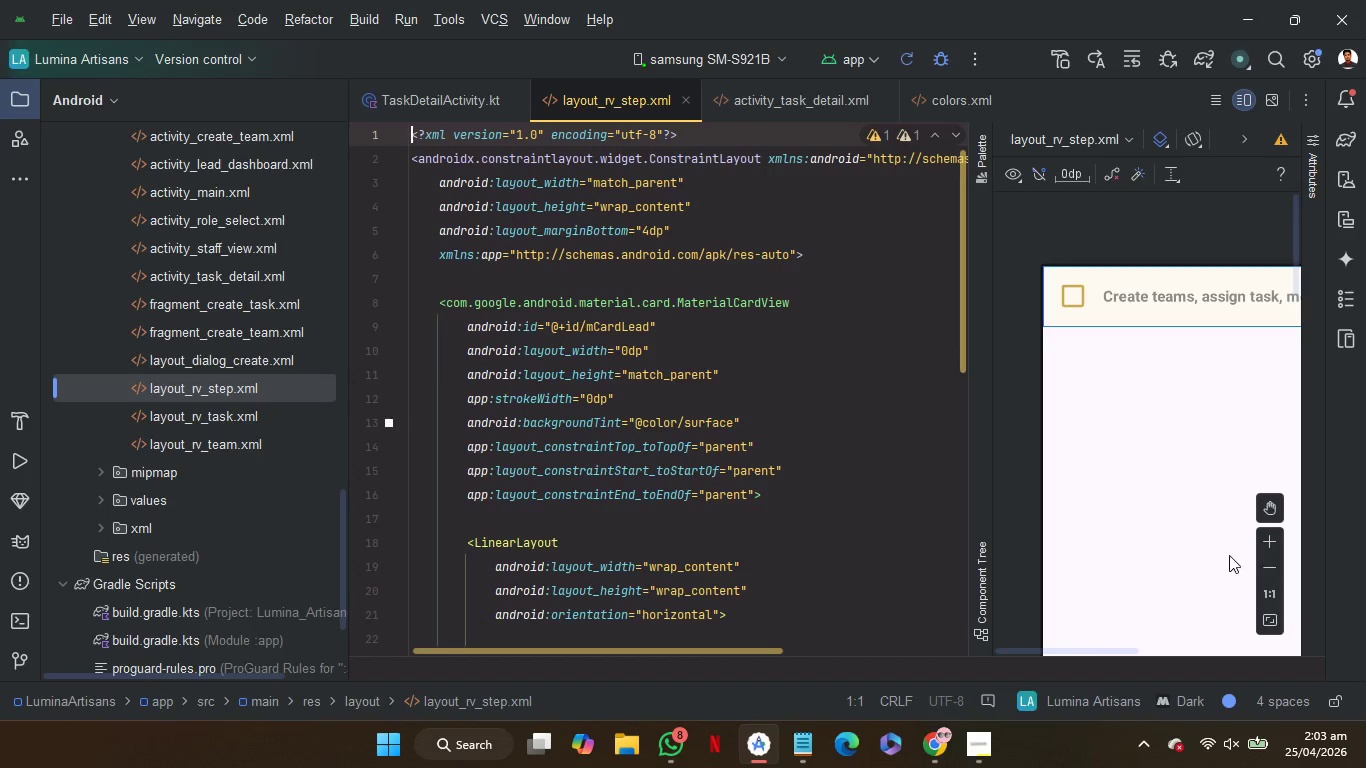 
left_click([1276, 576])
 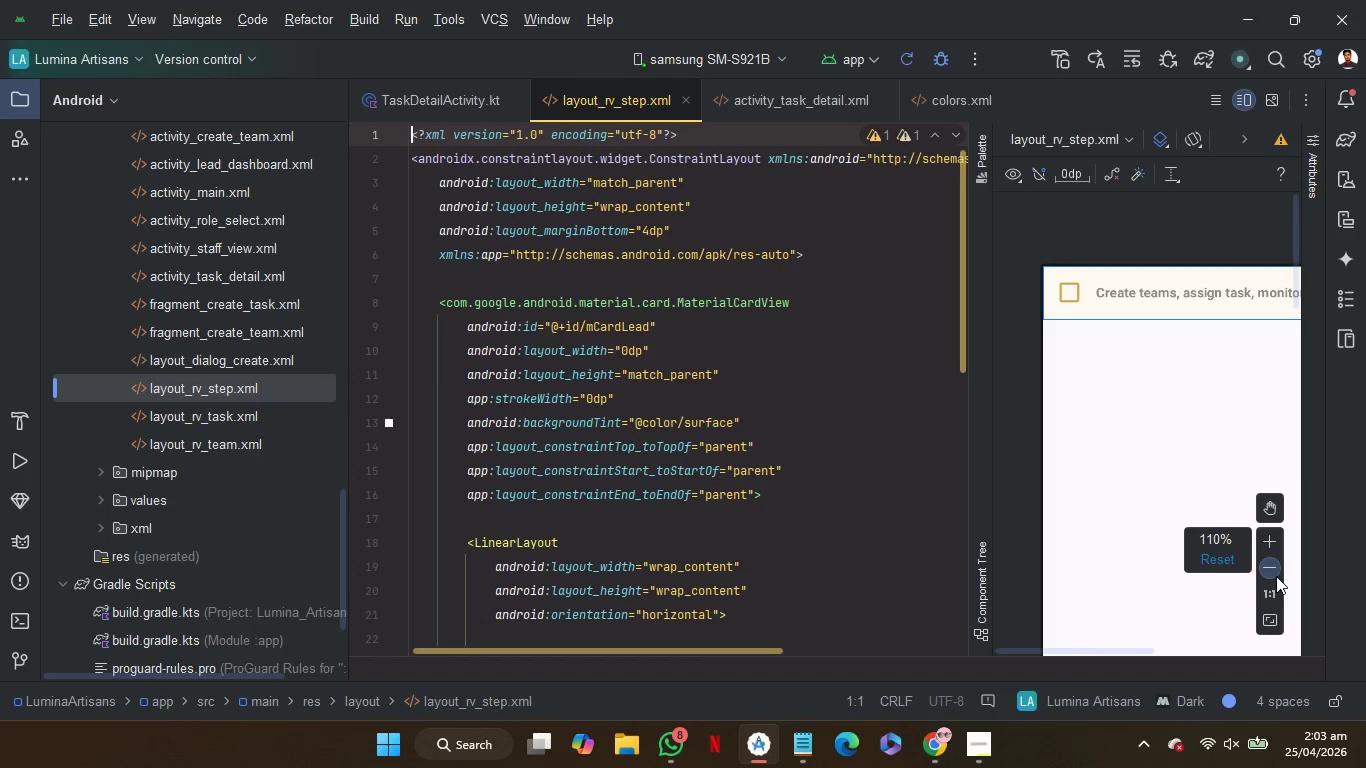 
left_click([1276, 576])
 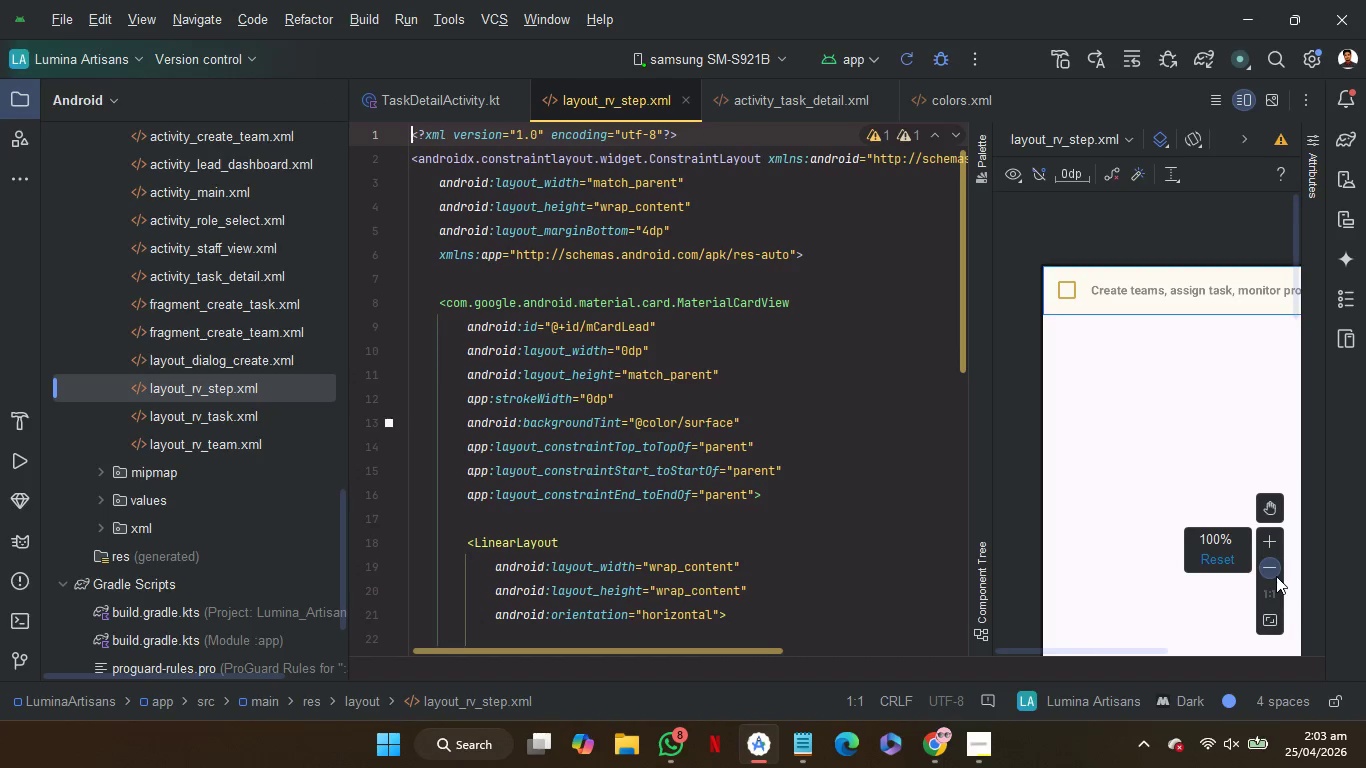 
left_click([1276, 576])
 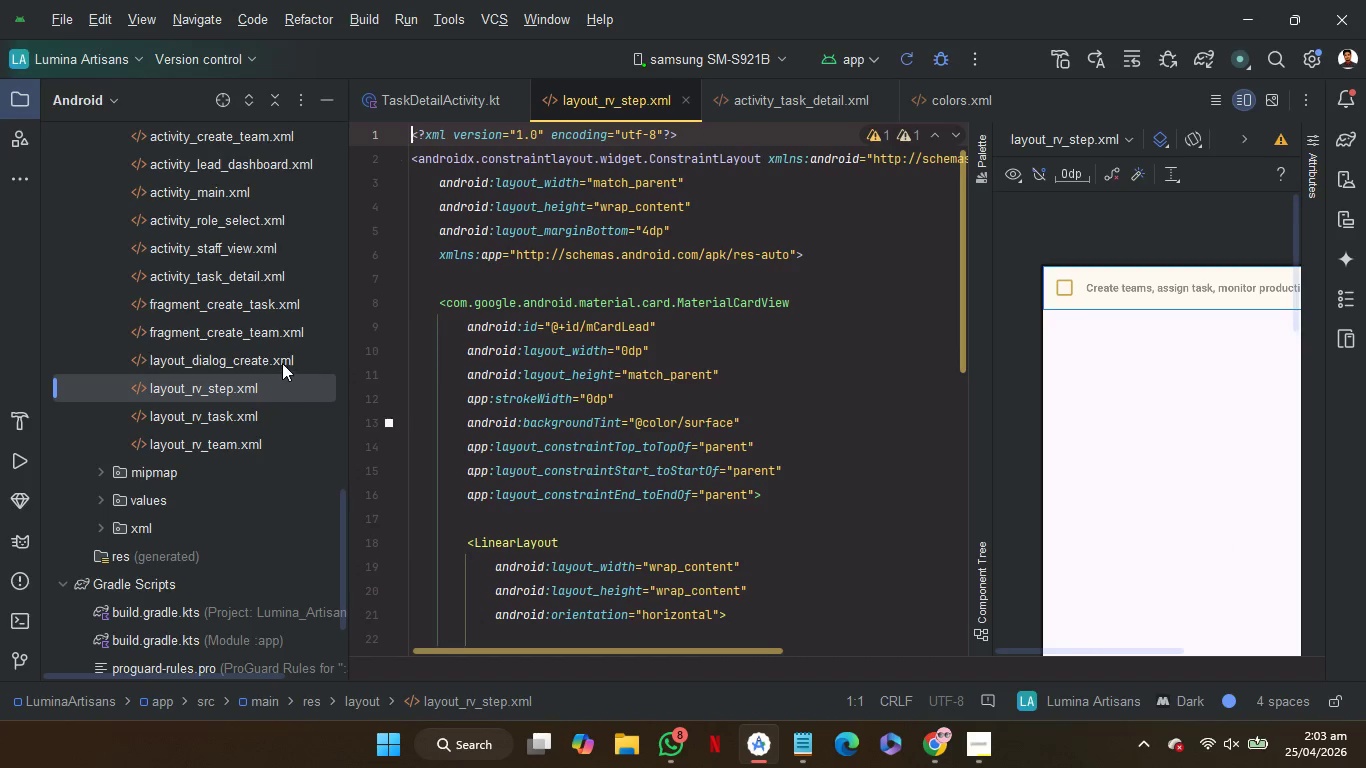 
double_click([281, 363])
 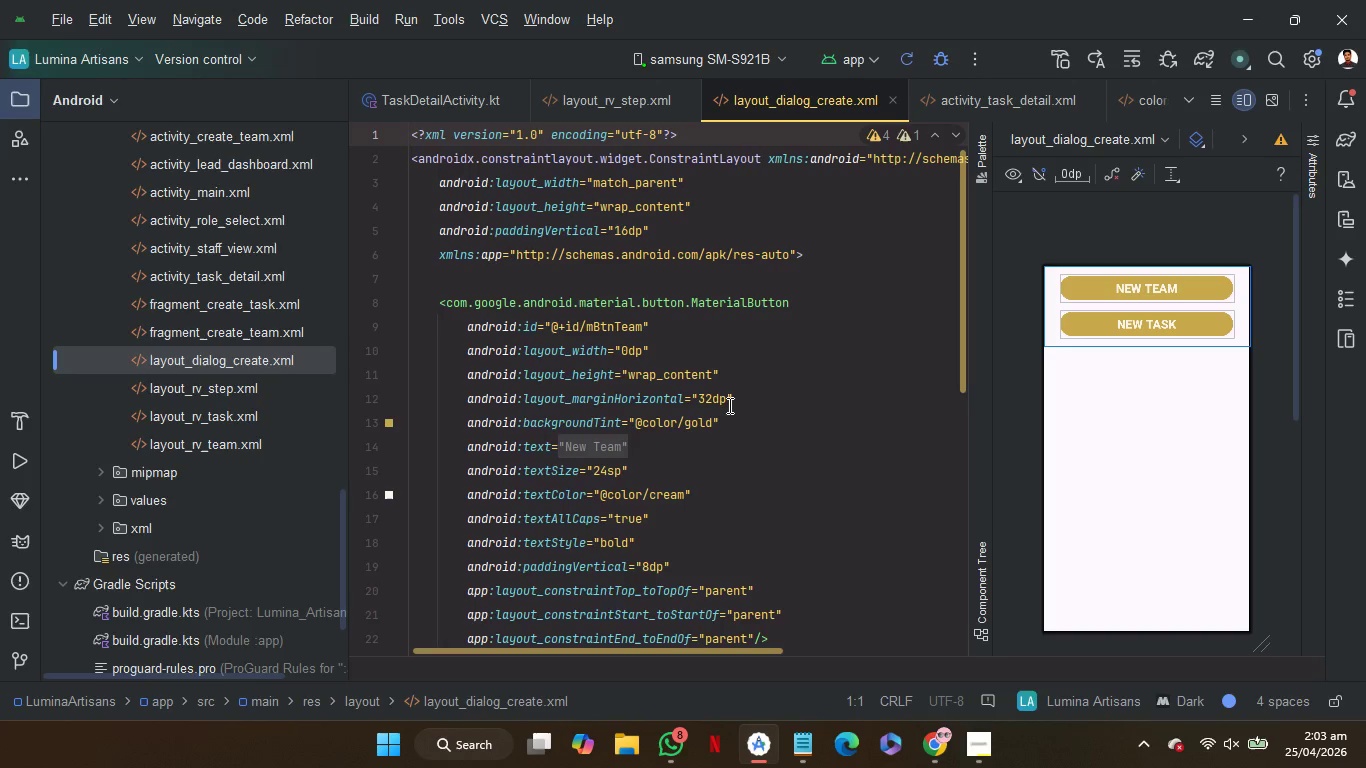 
wait(6.38)
 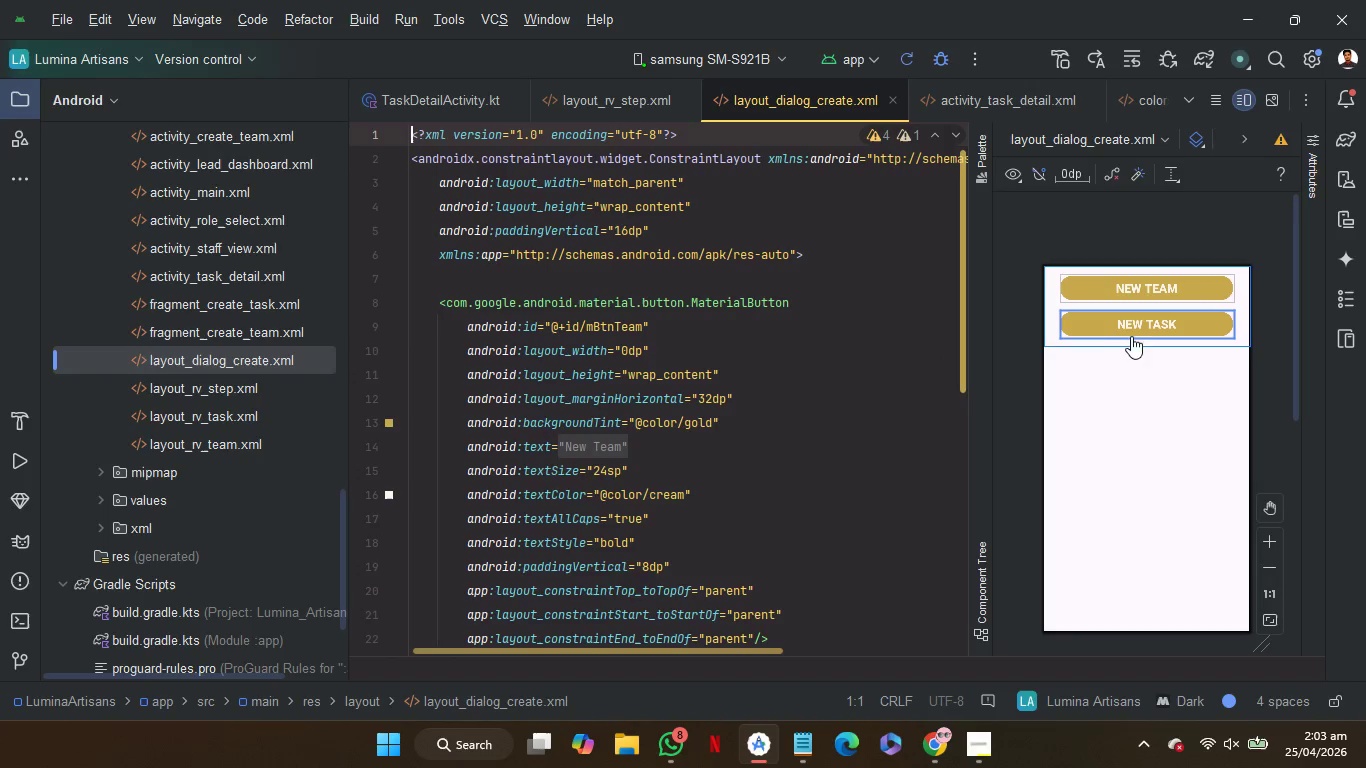 
double_click([270, 303])
 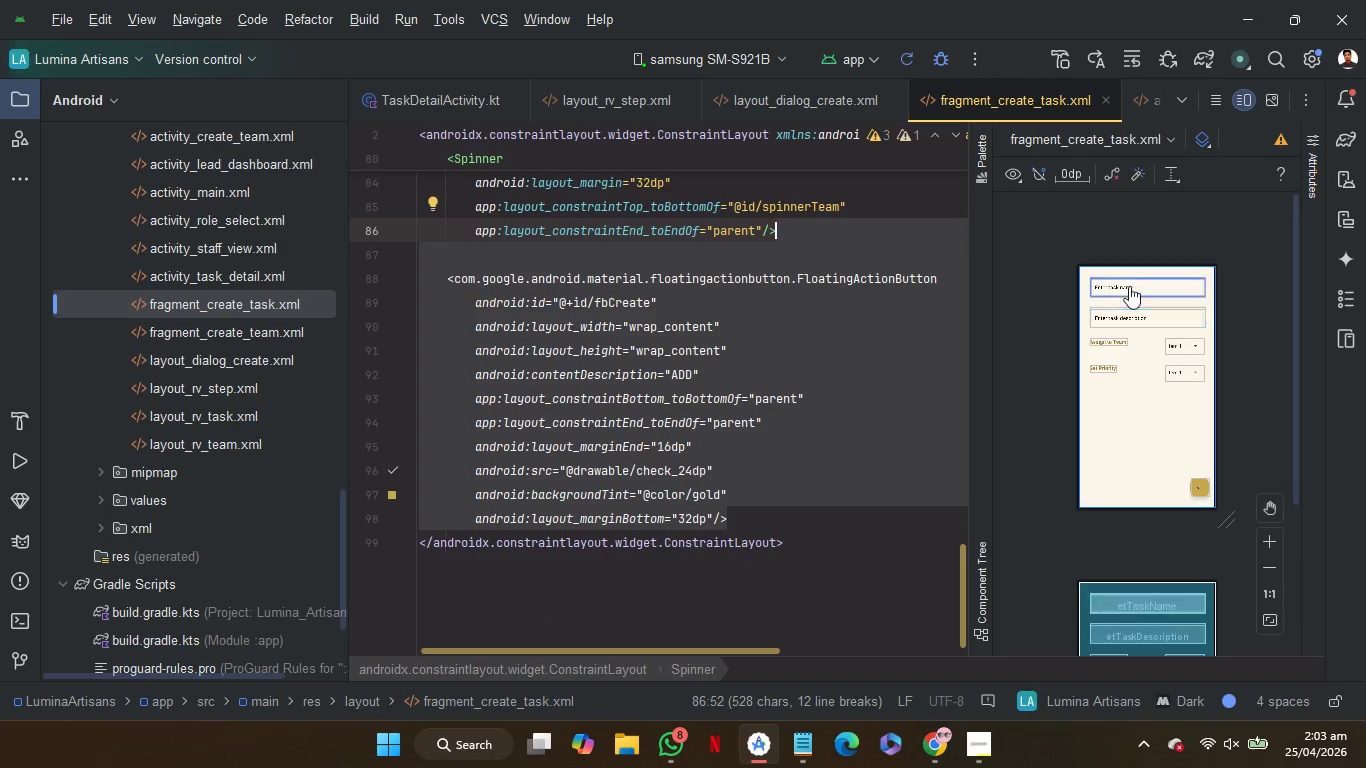 
left_click([1137, 286])
 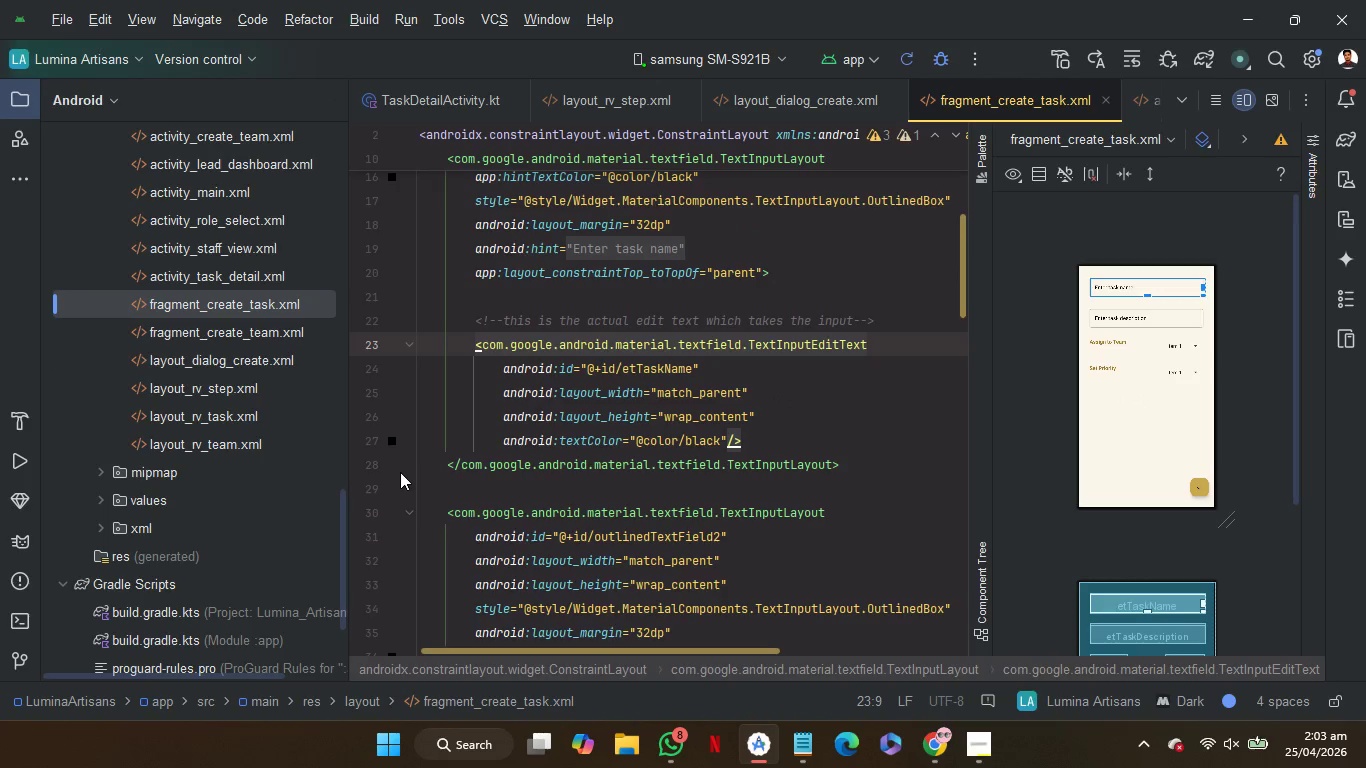 
left_click([411, 467])
 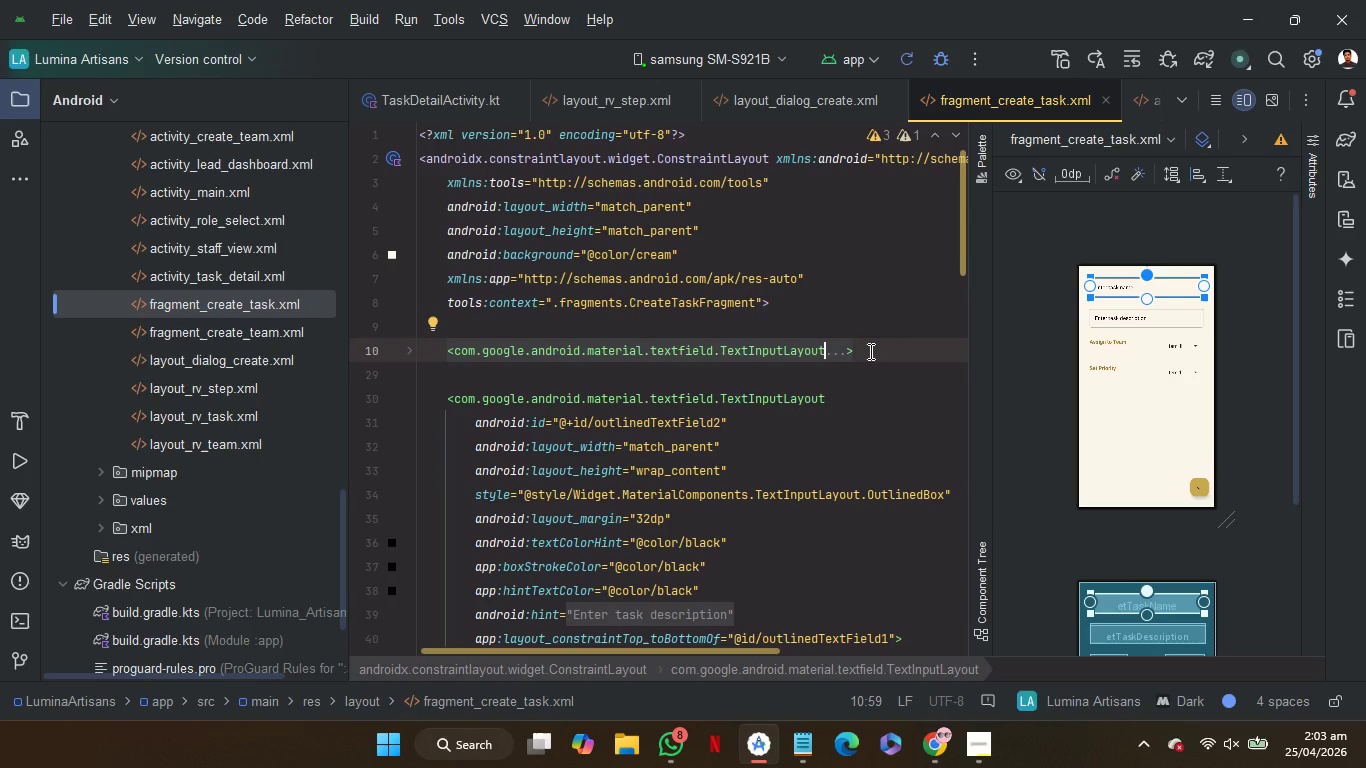 
left_click_drag(start_coordinate=[870, 353], to_coordinate=[857, 308])
 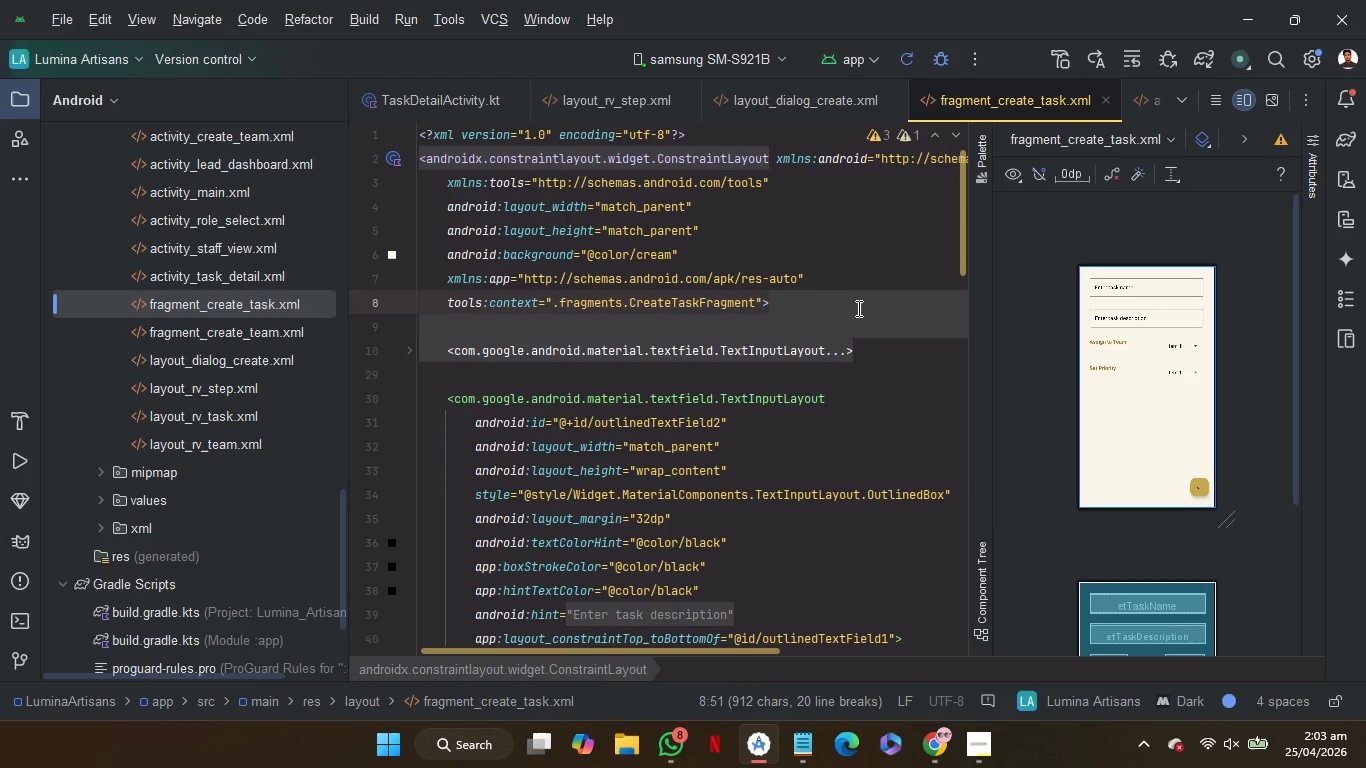 
key(Control+C)
 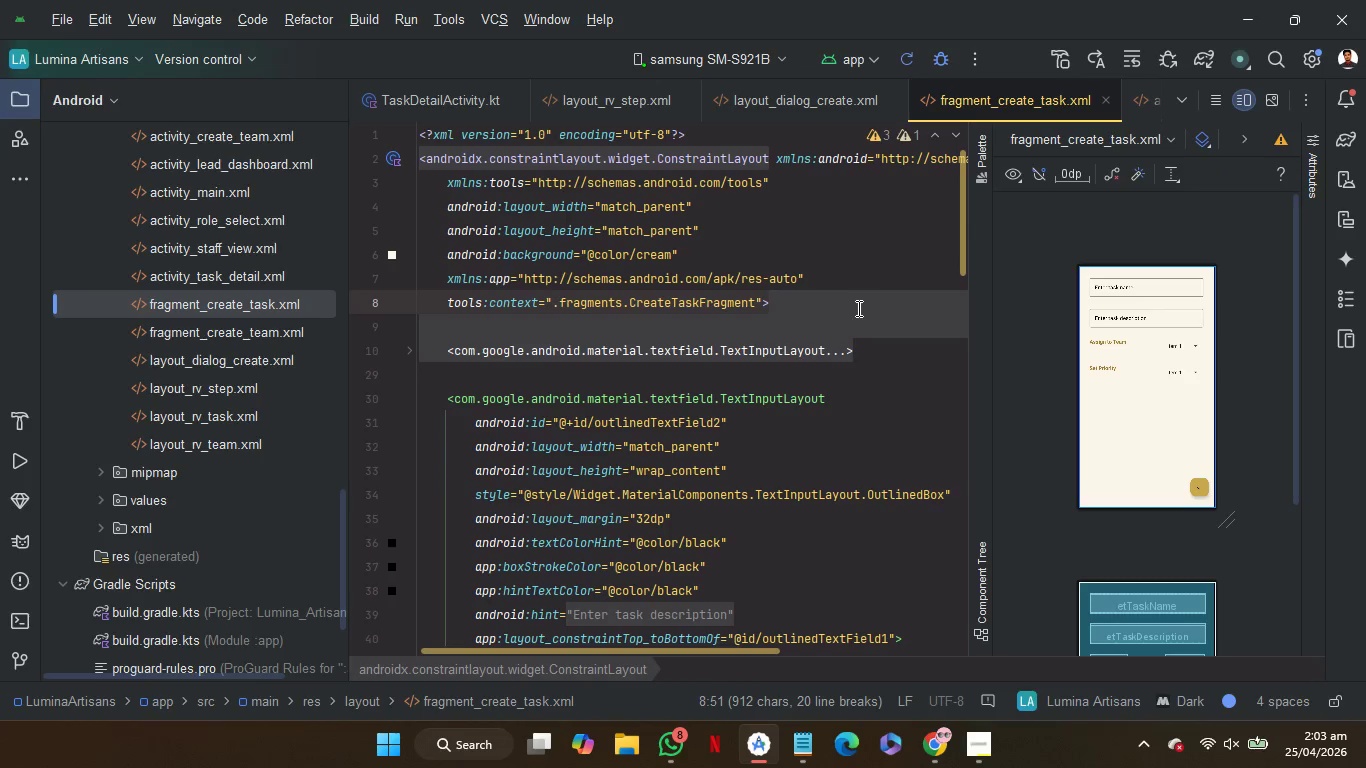 
key(Control+C)
 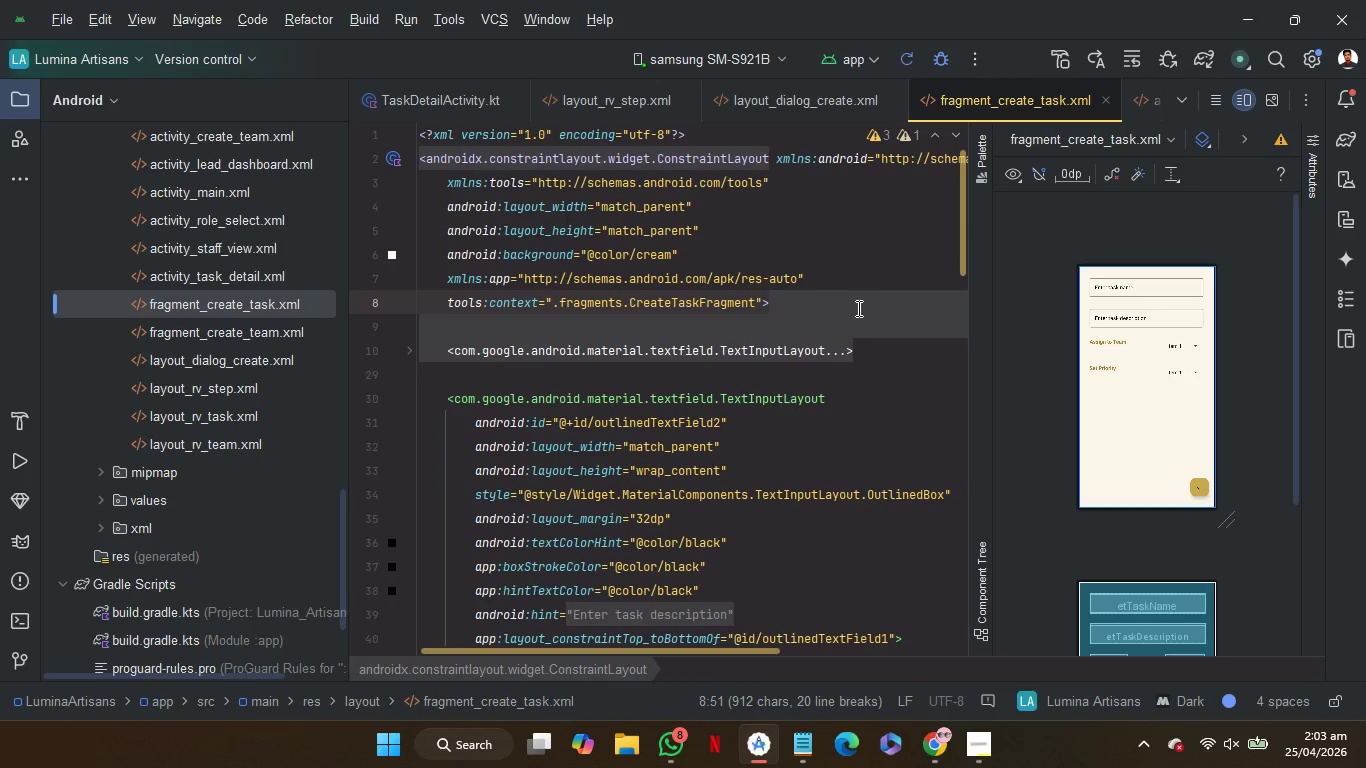 
key(Control+C)
 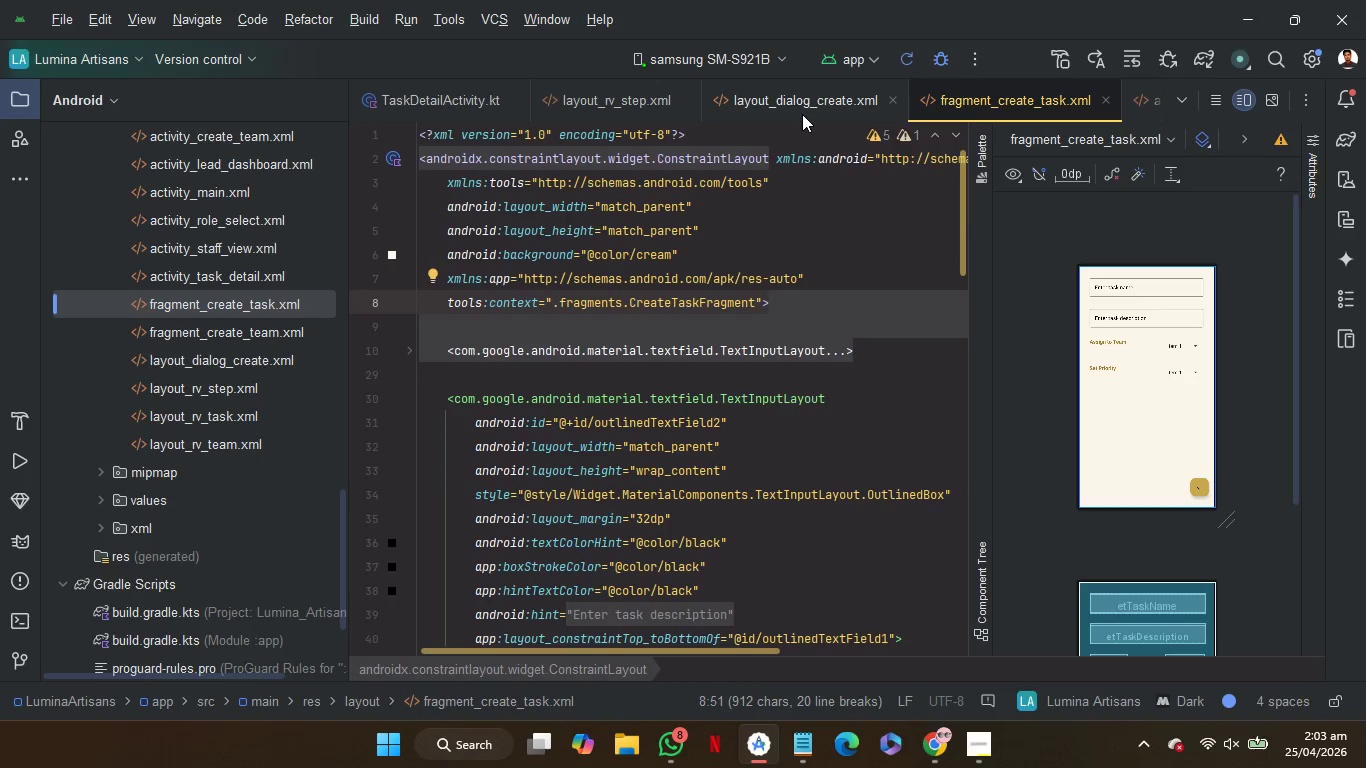 
left_click([802, 113])
 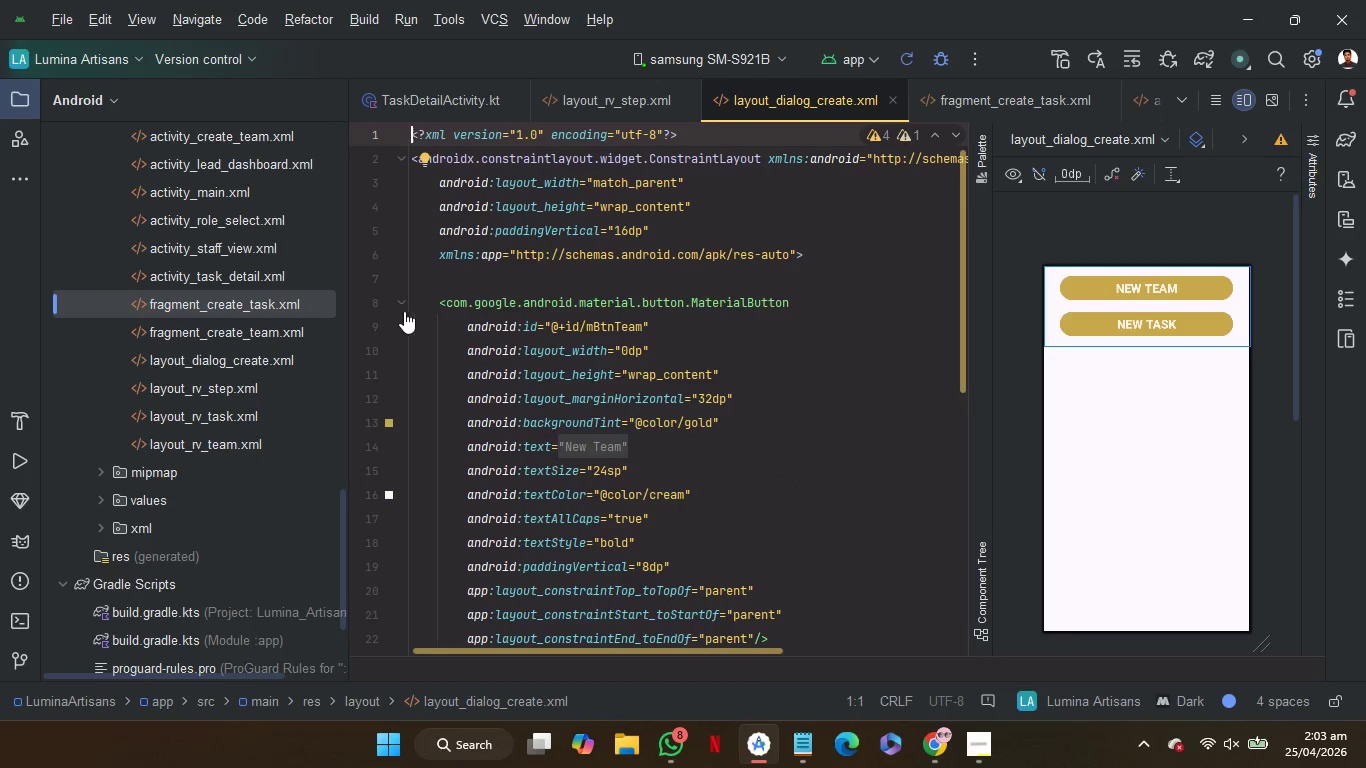 
left_click([400, 304])
 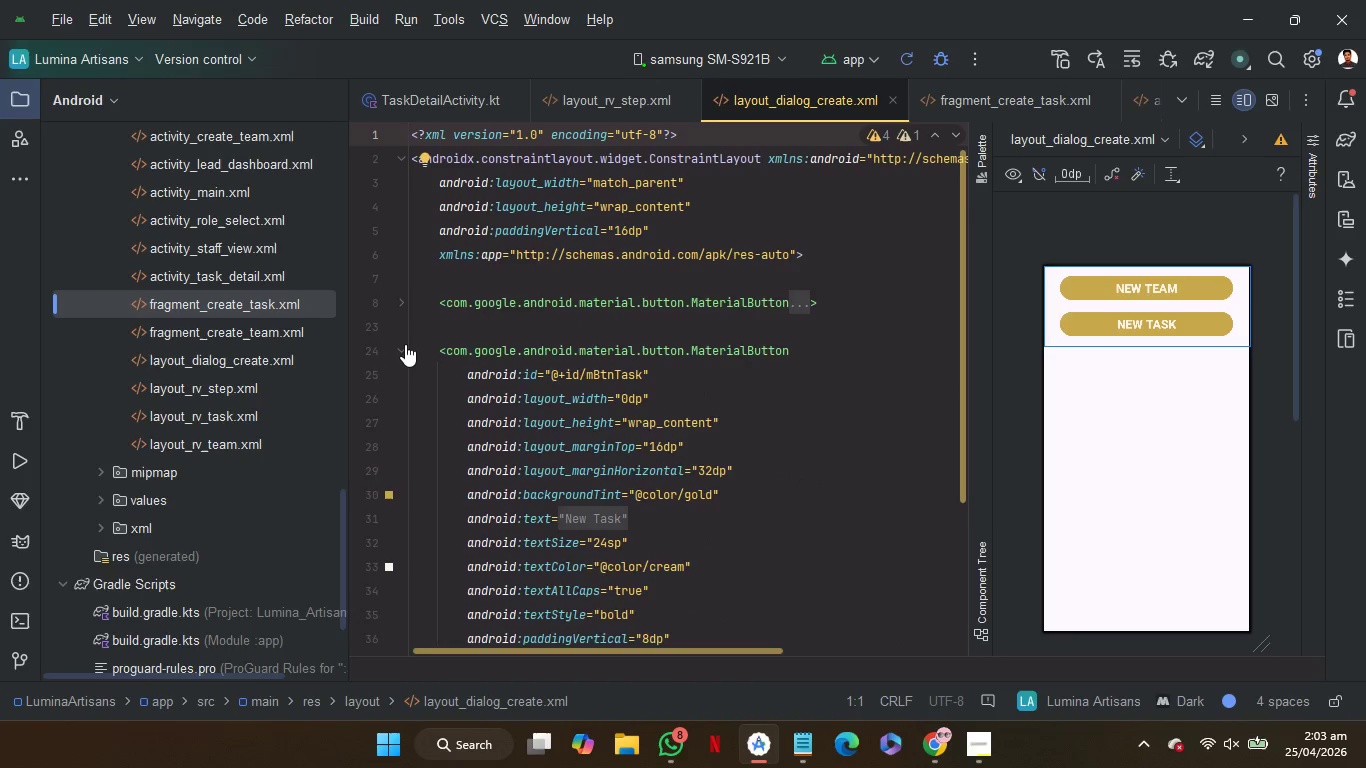 
left_click([405, 345])
 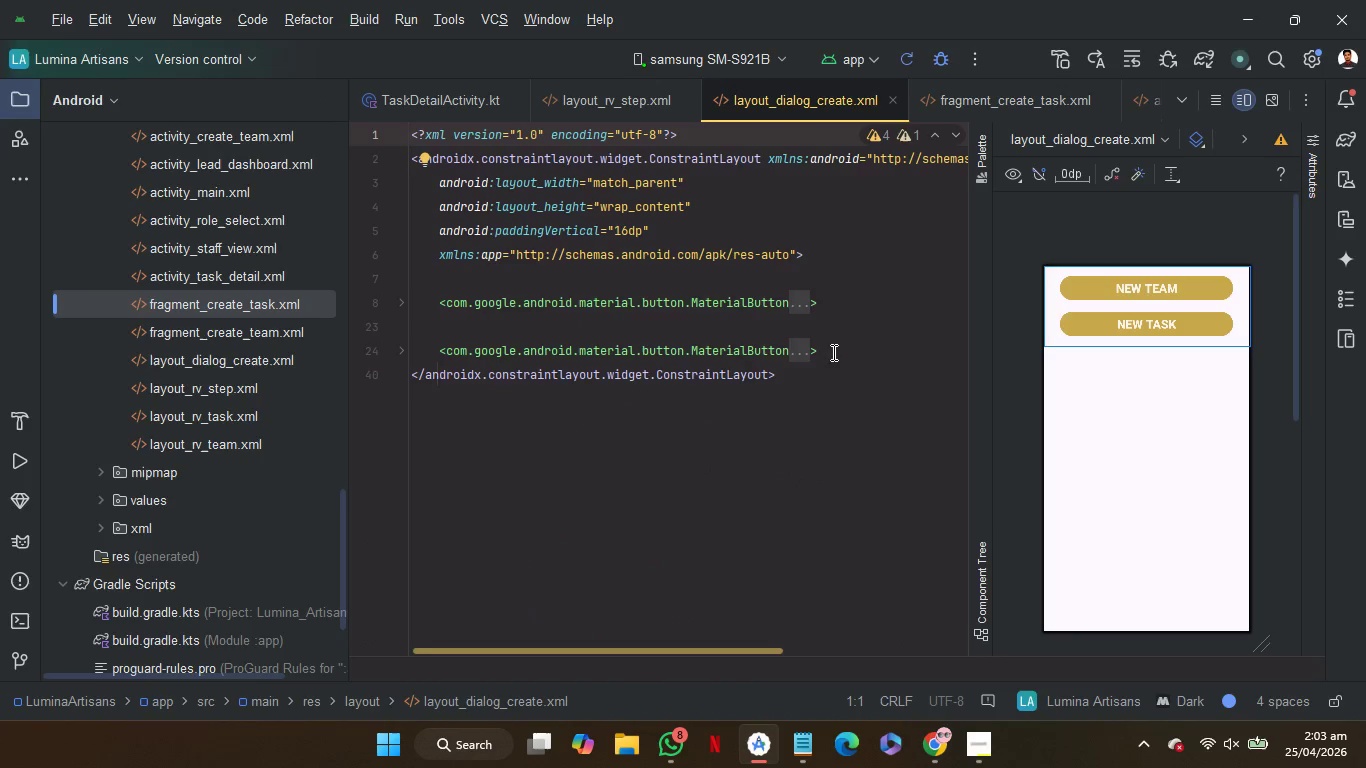 
left_click_drag(start_coordinate=[833, 354], to_coordinate=[840, 258])
 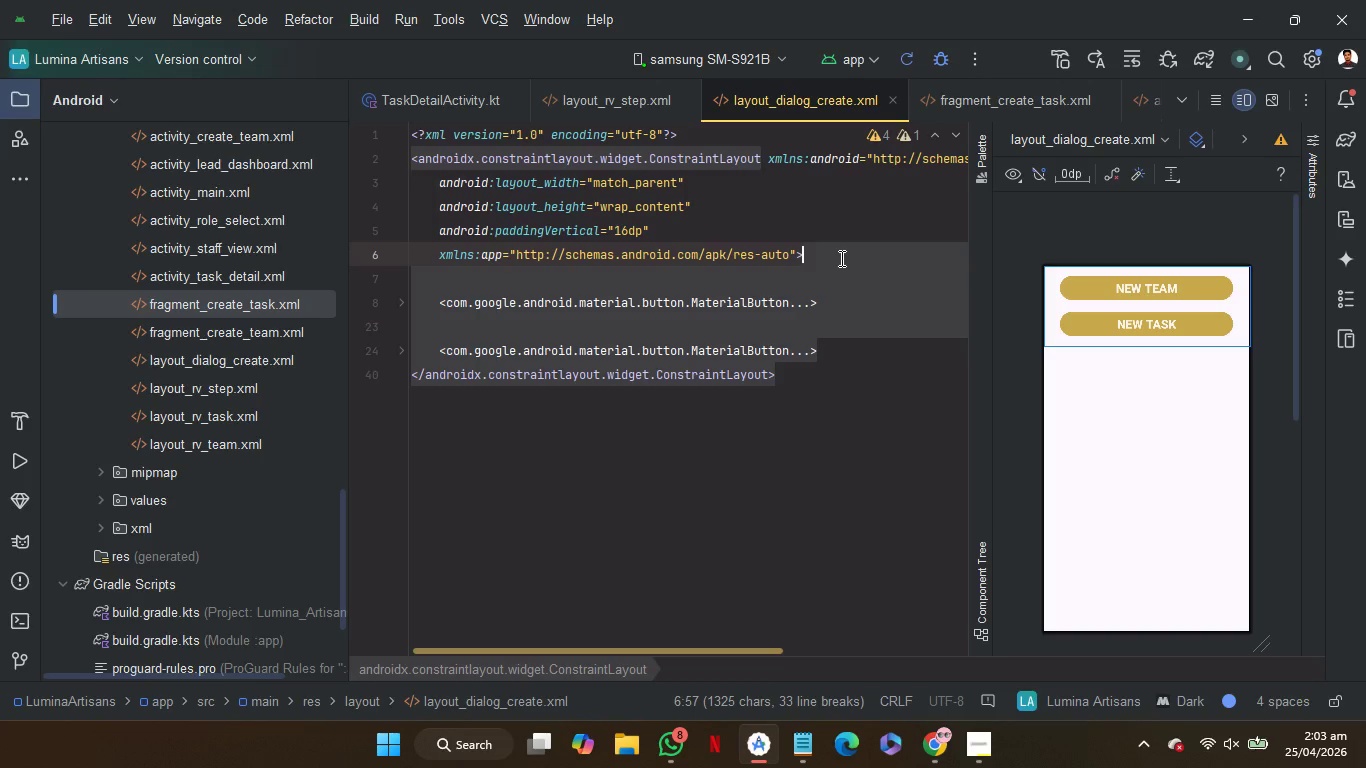 
key(Control+V)
 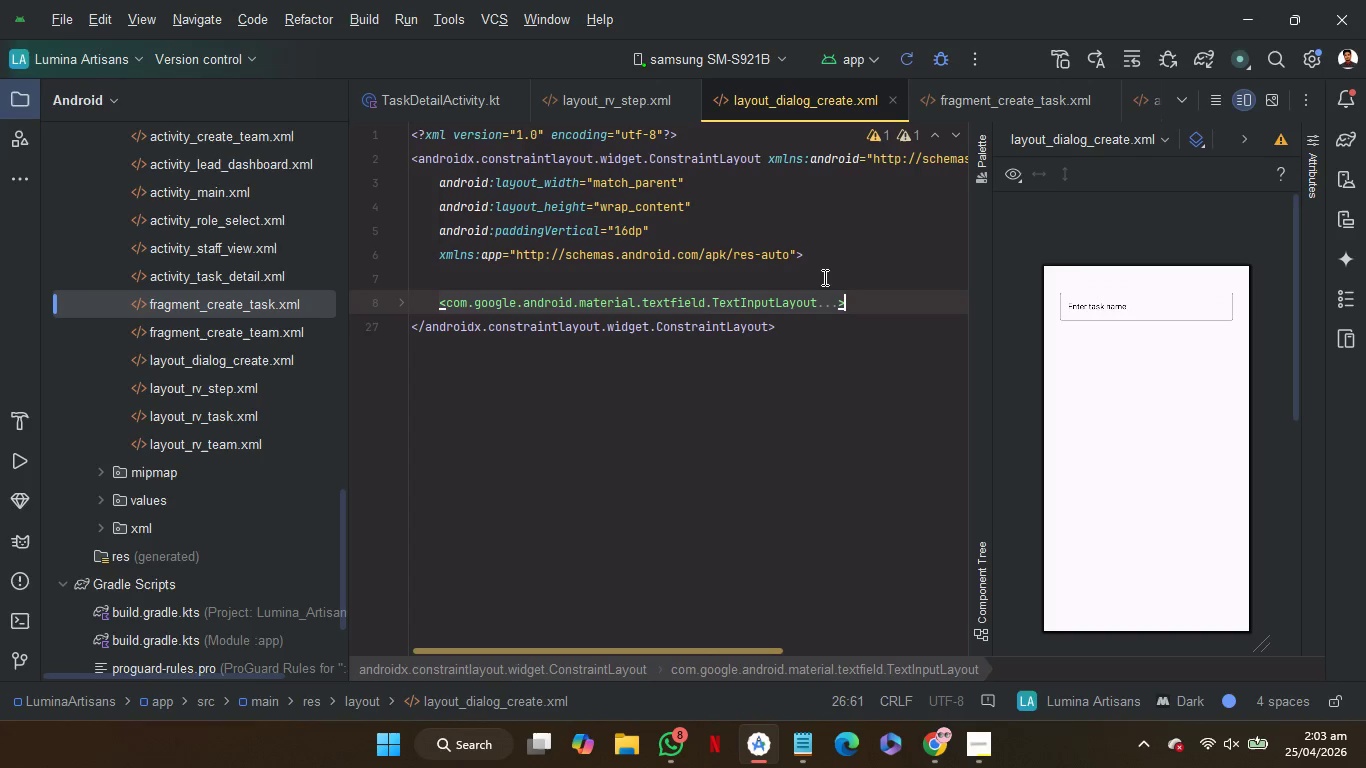 
left_click([823, 277])
 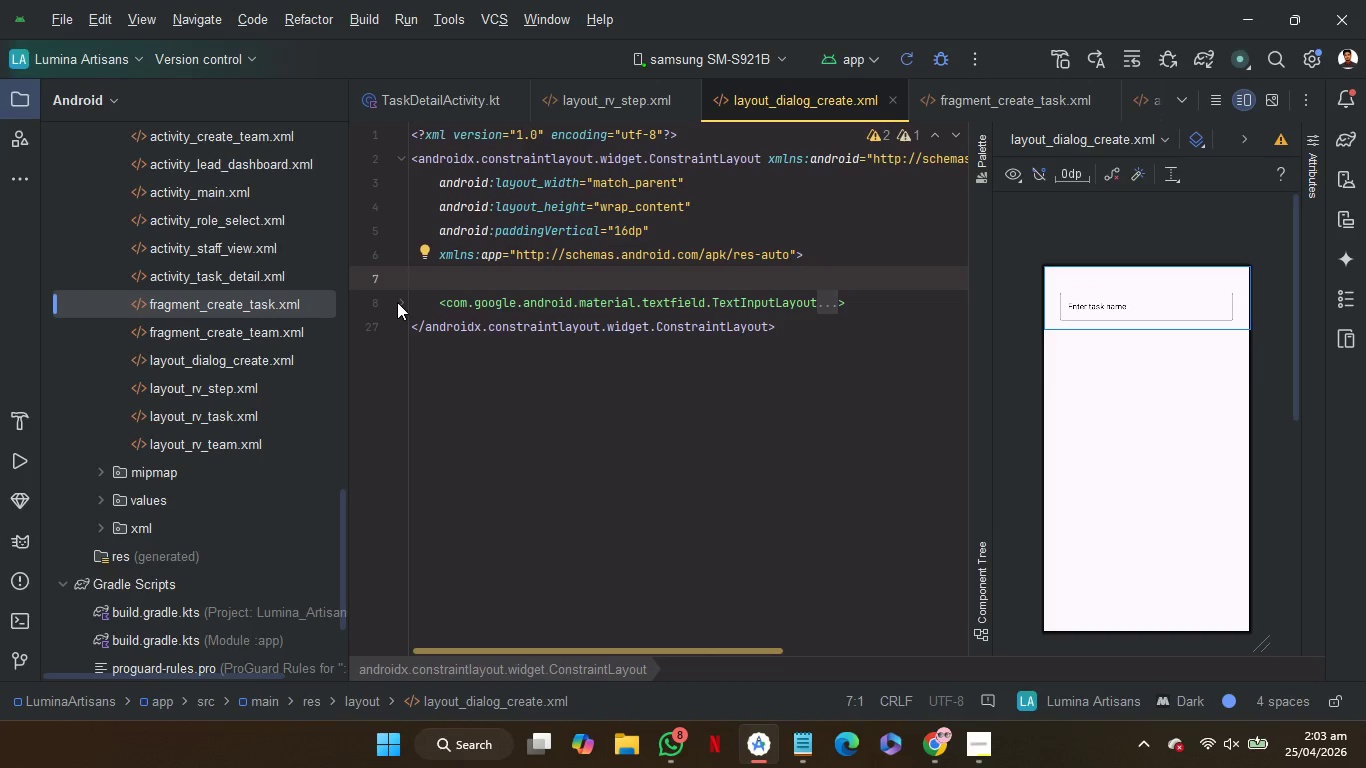 
left_click([401, 303])
 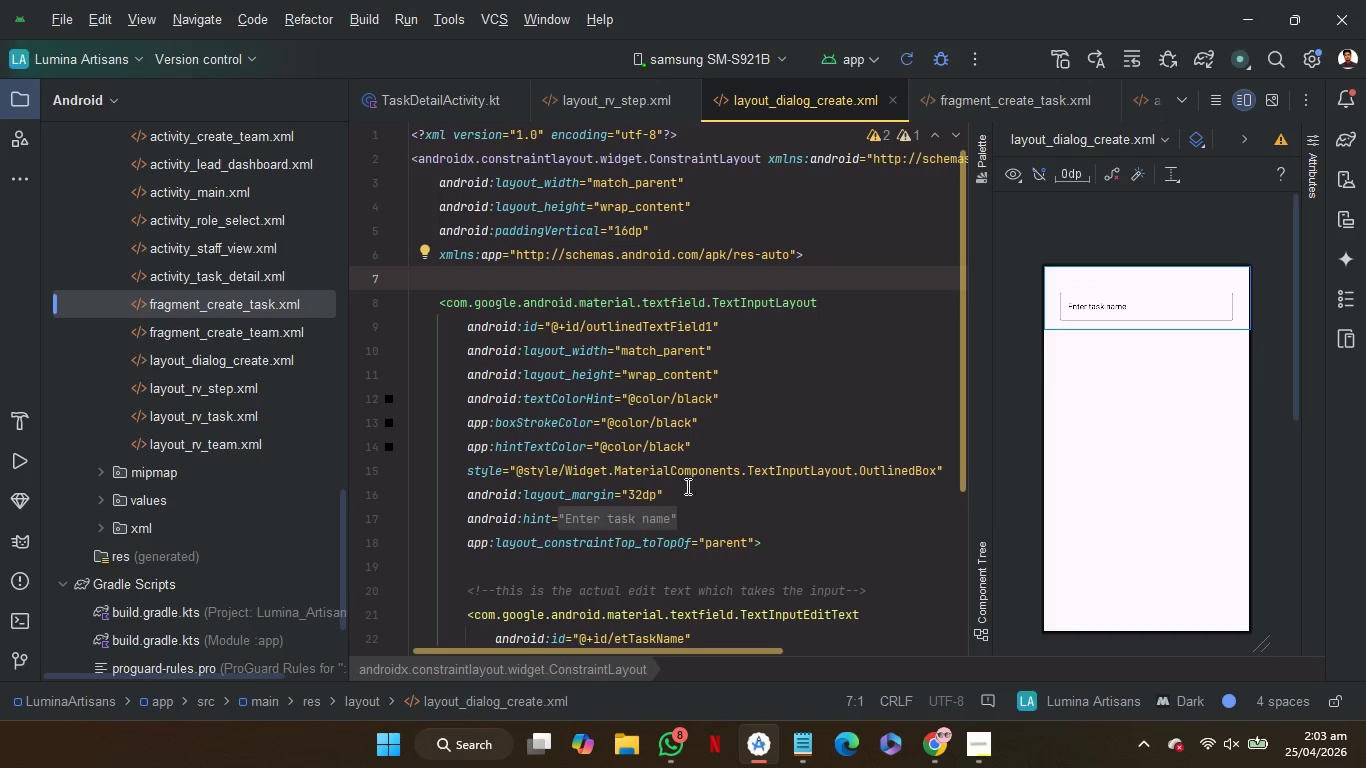 
left_click([645, 514])
 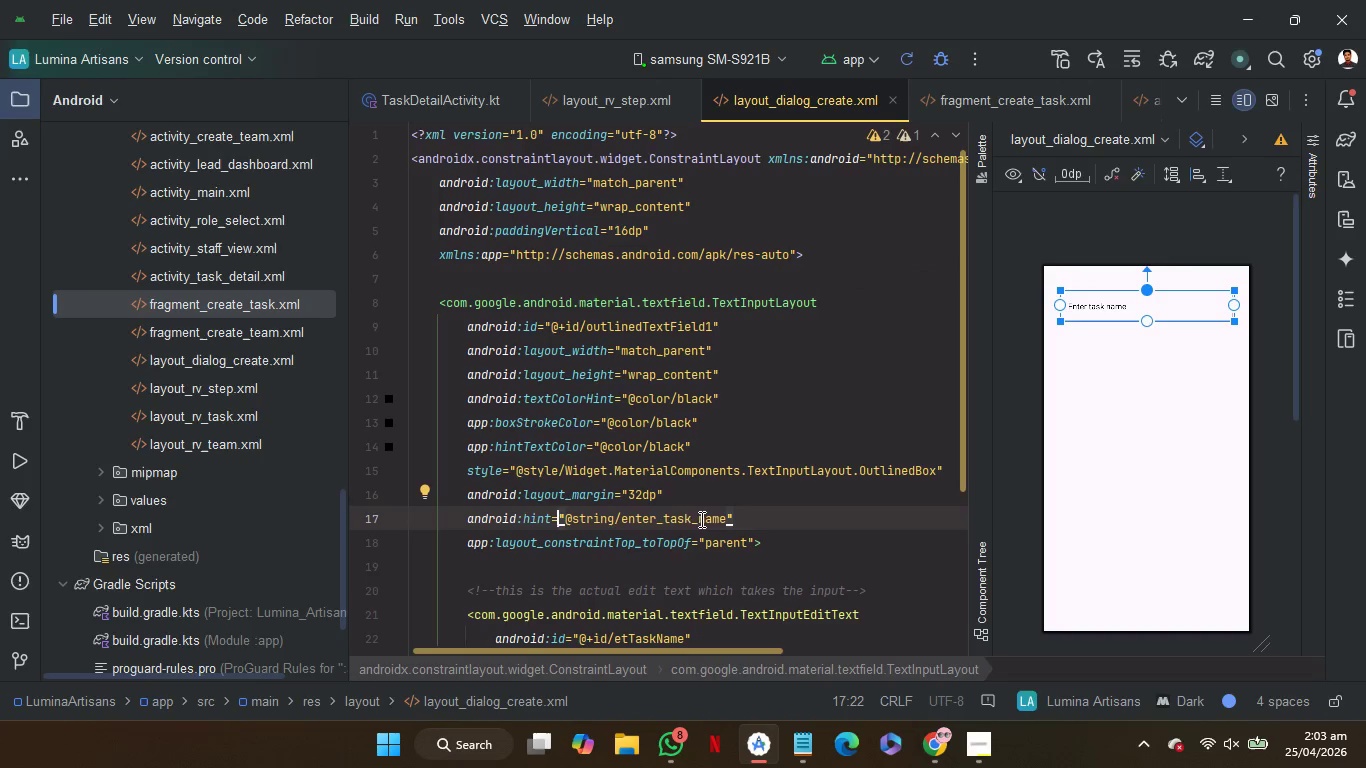 
left_click([700, 516])
 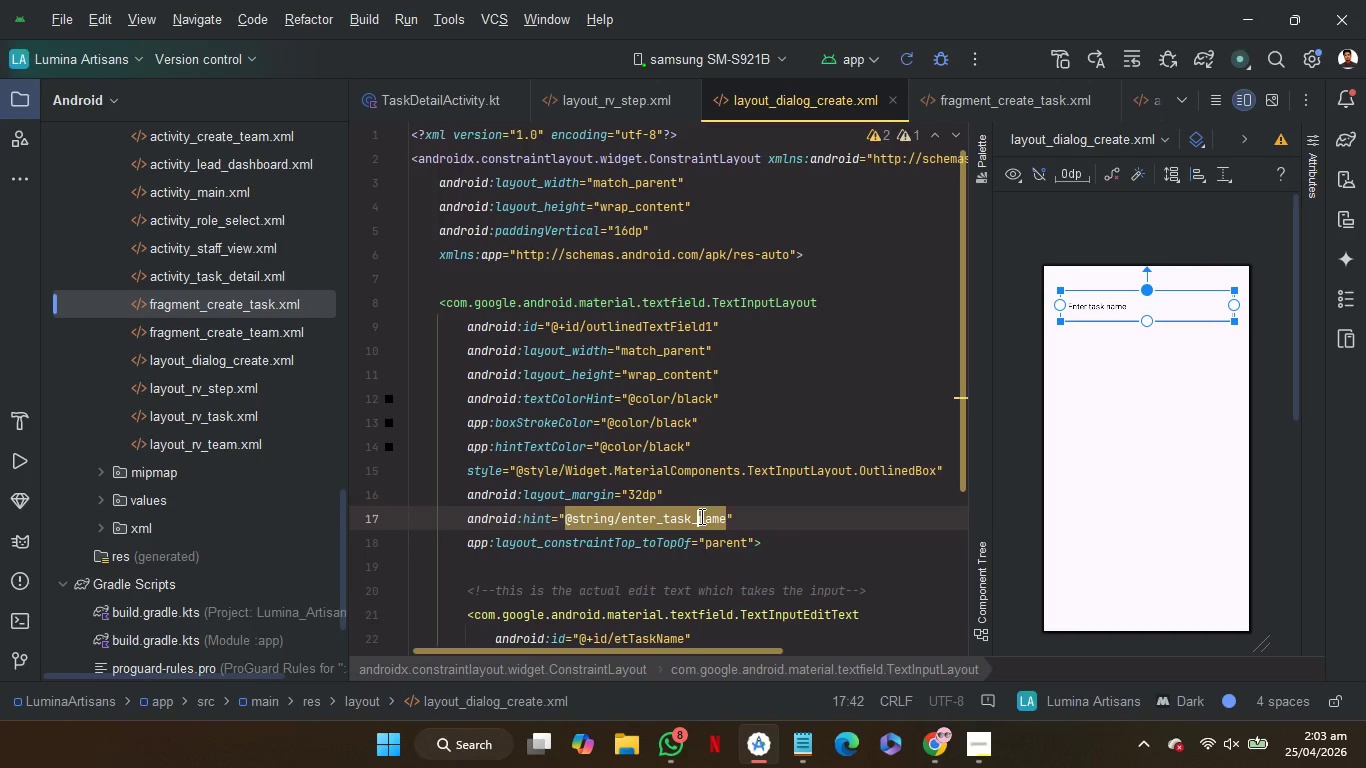 
left_click_drag(start_coordinate=[700, 516], to_coordinate=[572, 523])
 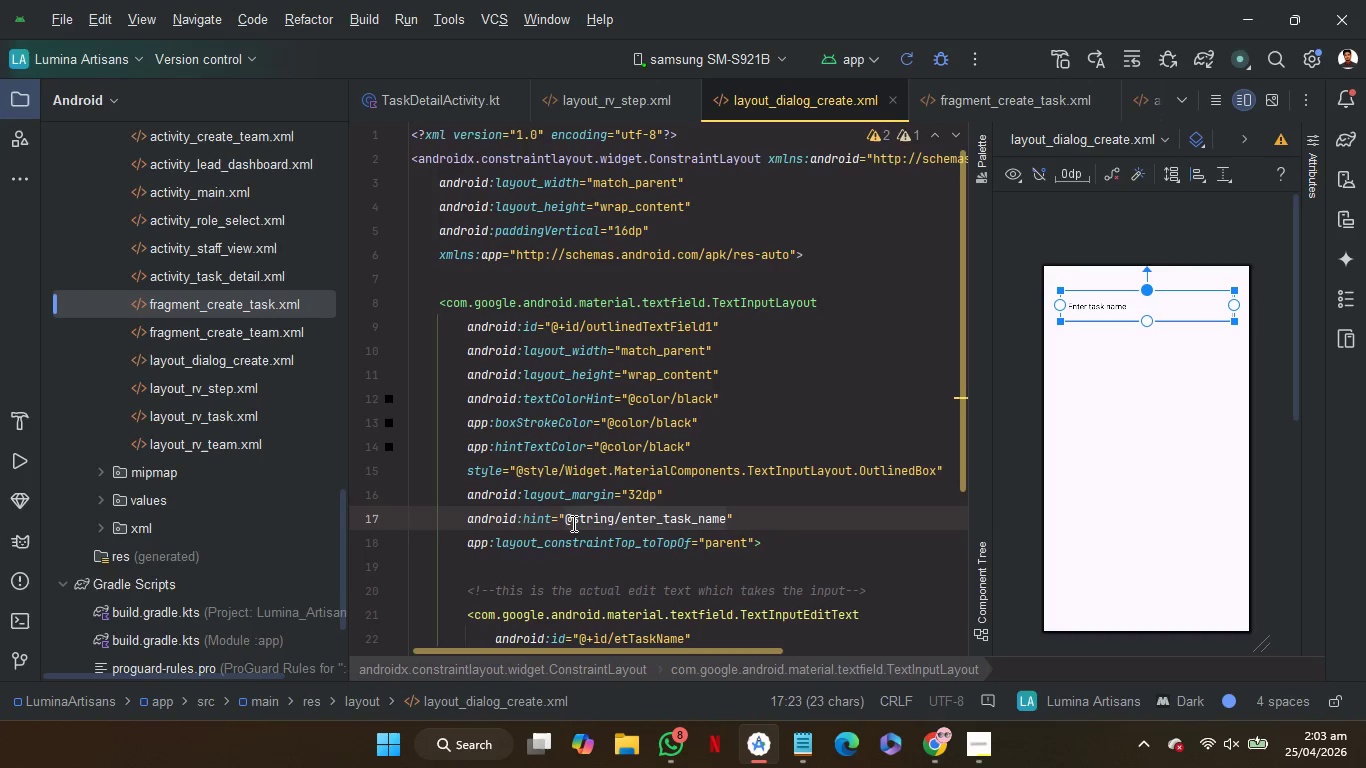 
type(Enter Sub Task)
 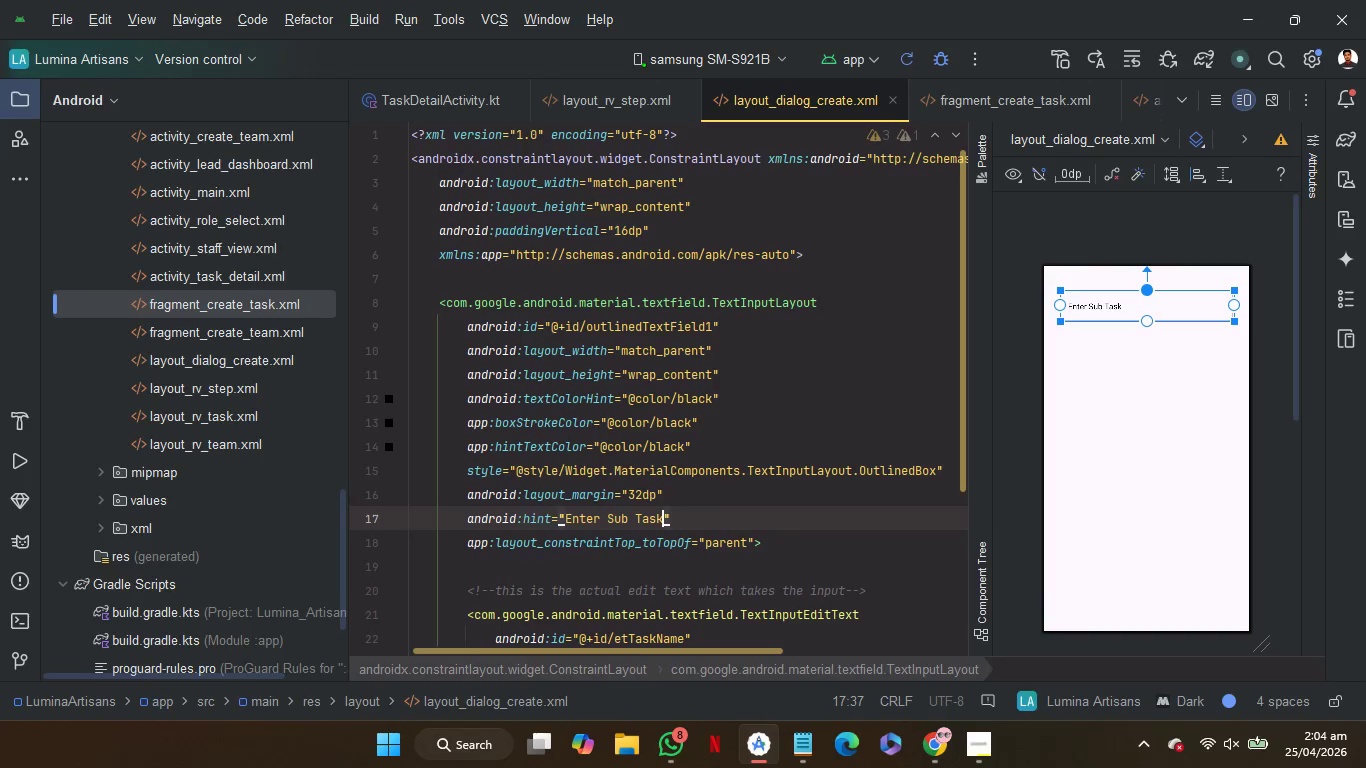 
left_click([601, 570])
 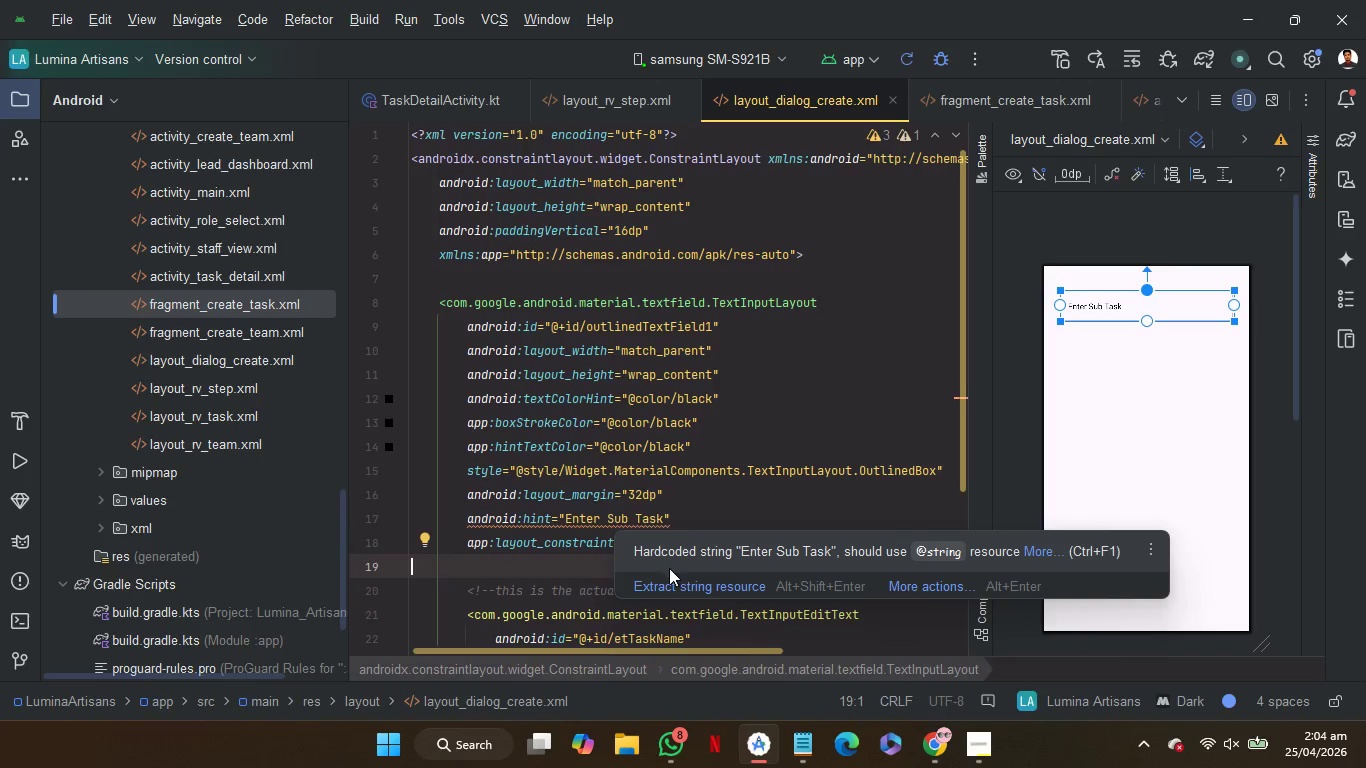 
left_click([675, 584])
 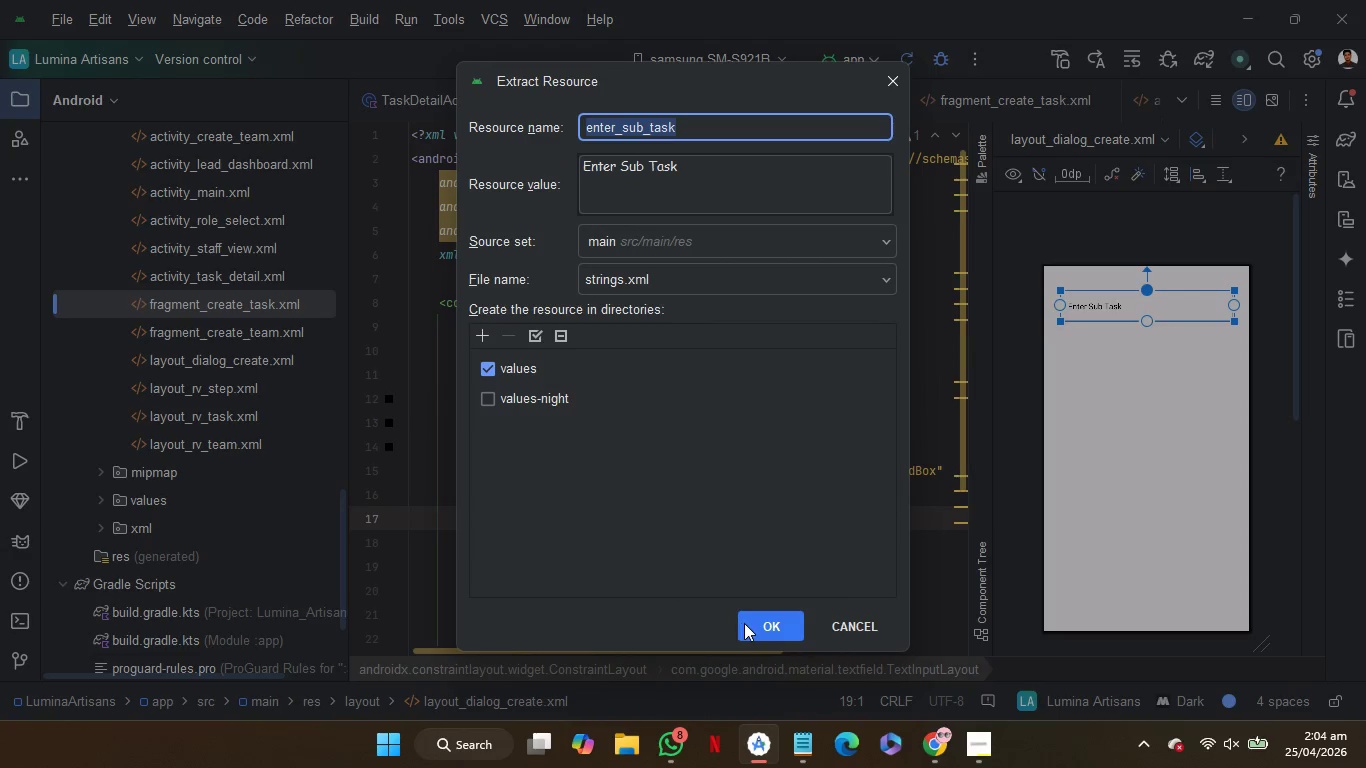 
left_click([749, 628])
 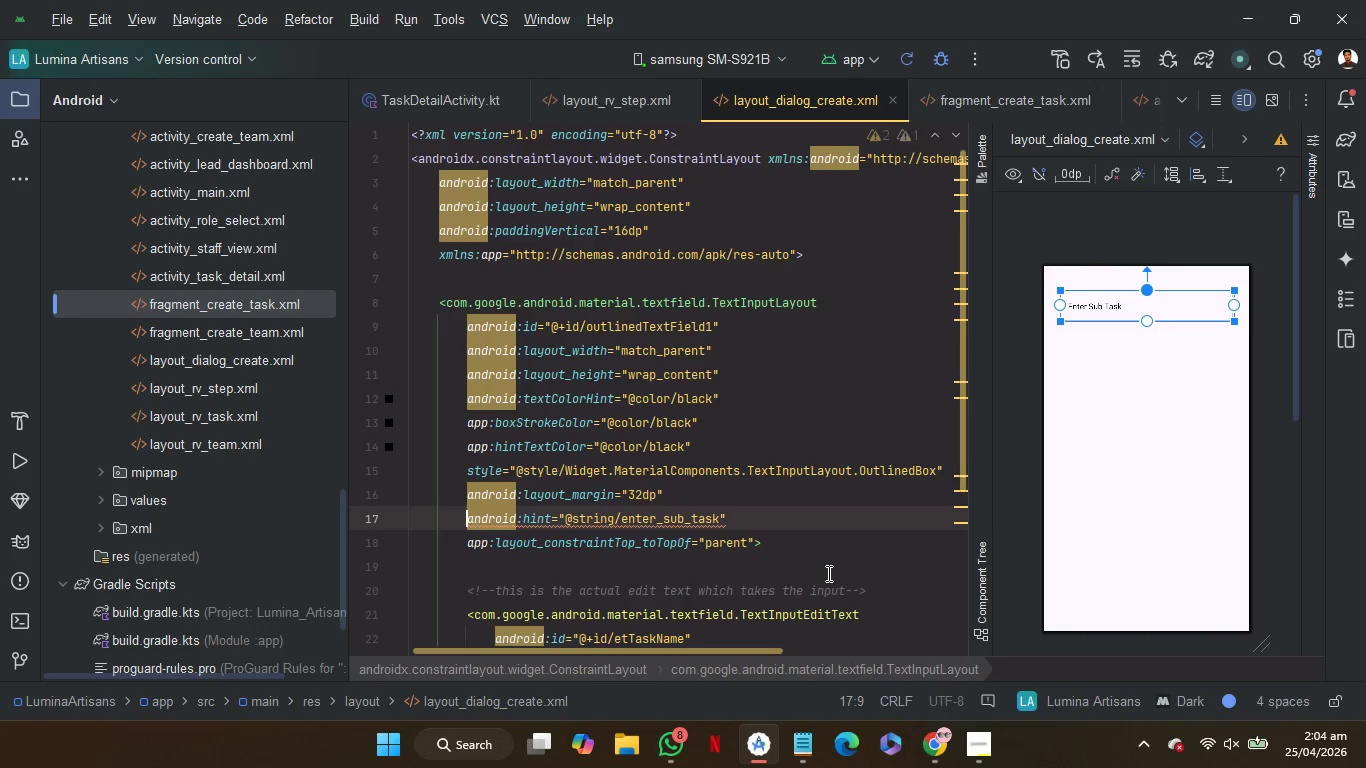 
left_click([827, 573])
 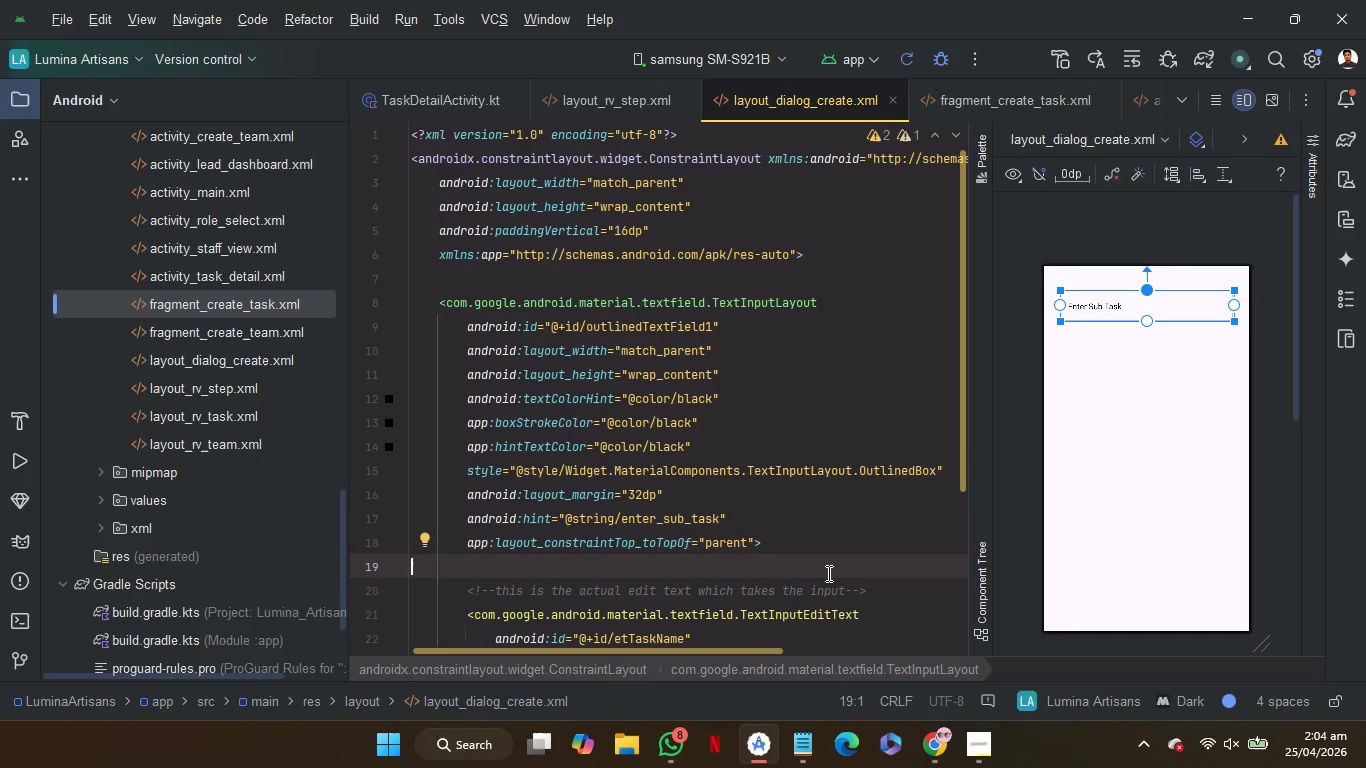 
wait(17.98)
 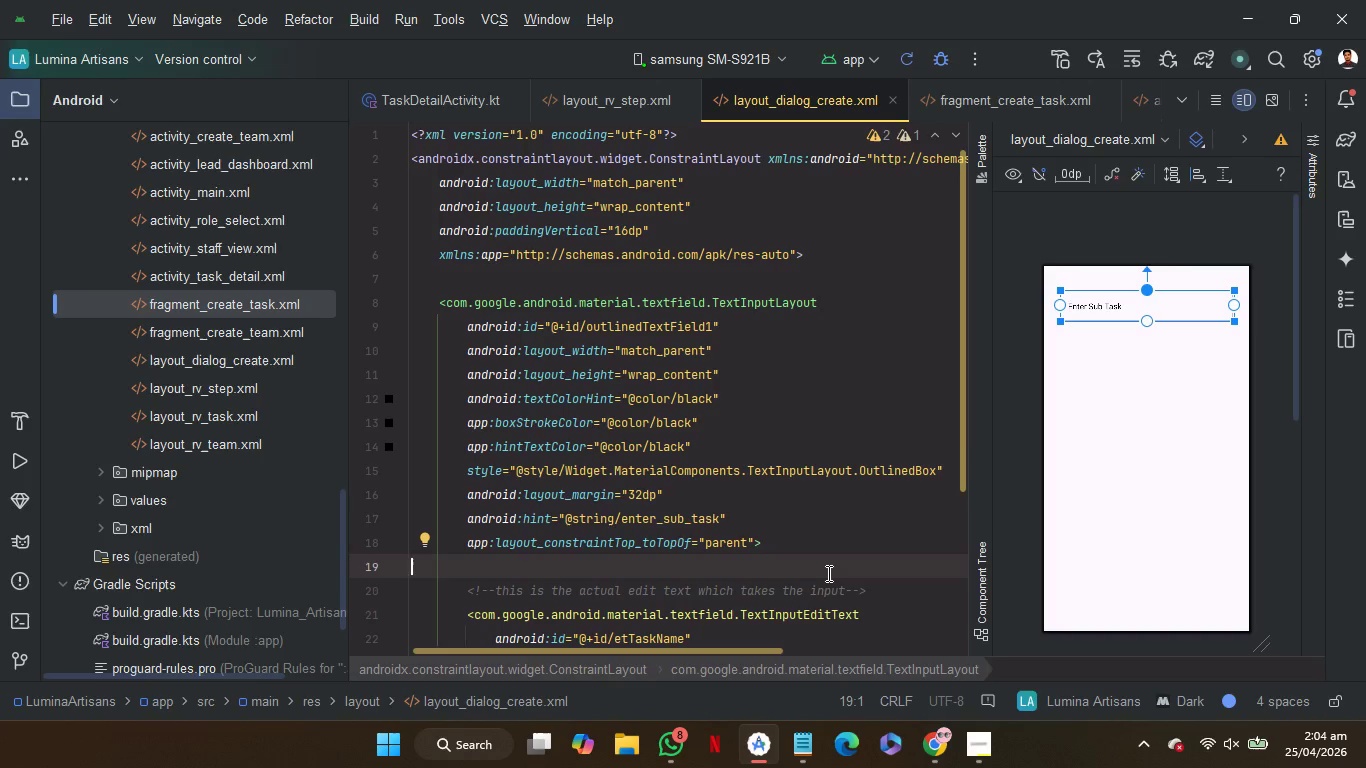 
scroll: coordinate [838, 572], scroll_direction: down, amount: 3.0
 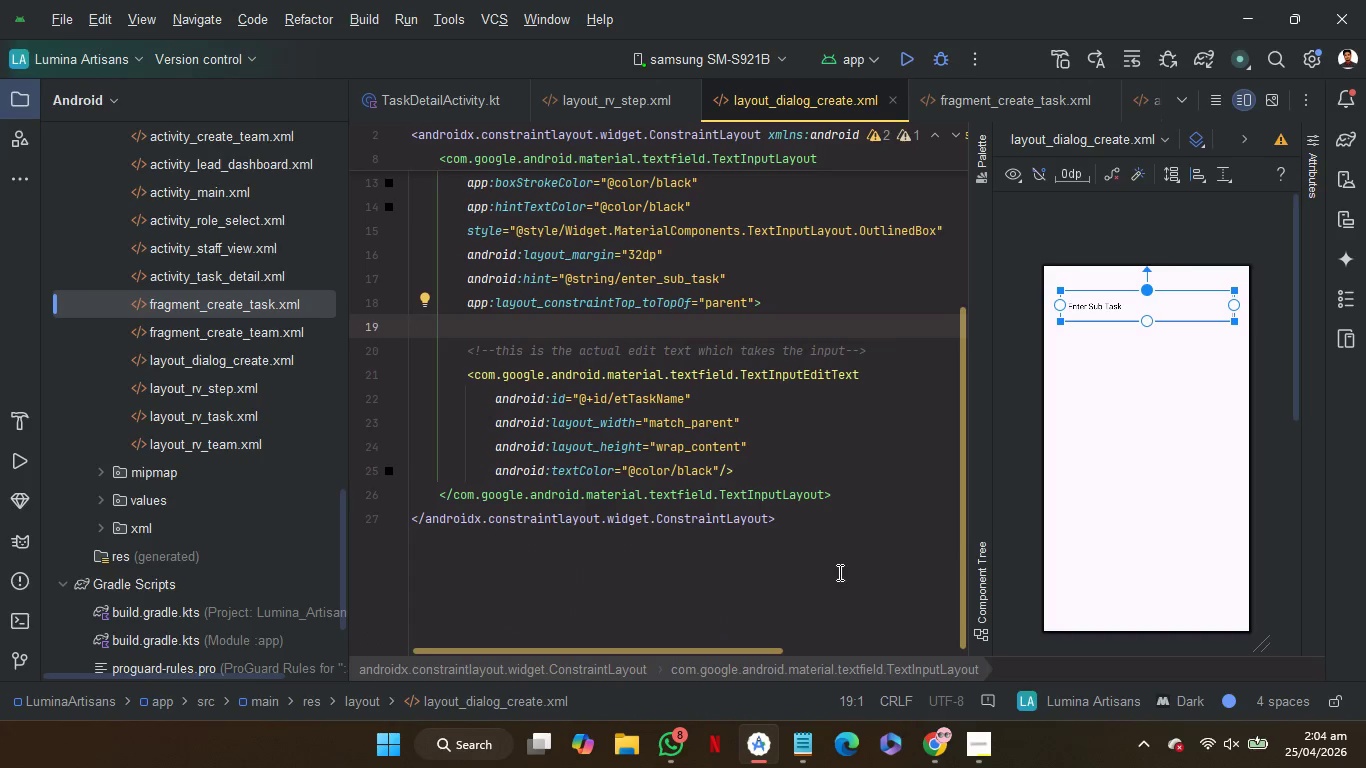 
scroll: coordinate [838, 572], scroll_direction: up, amount: 2.0
 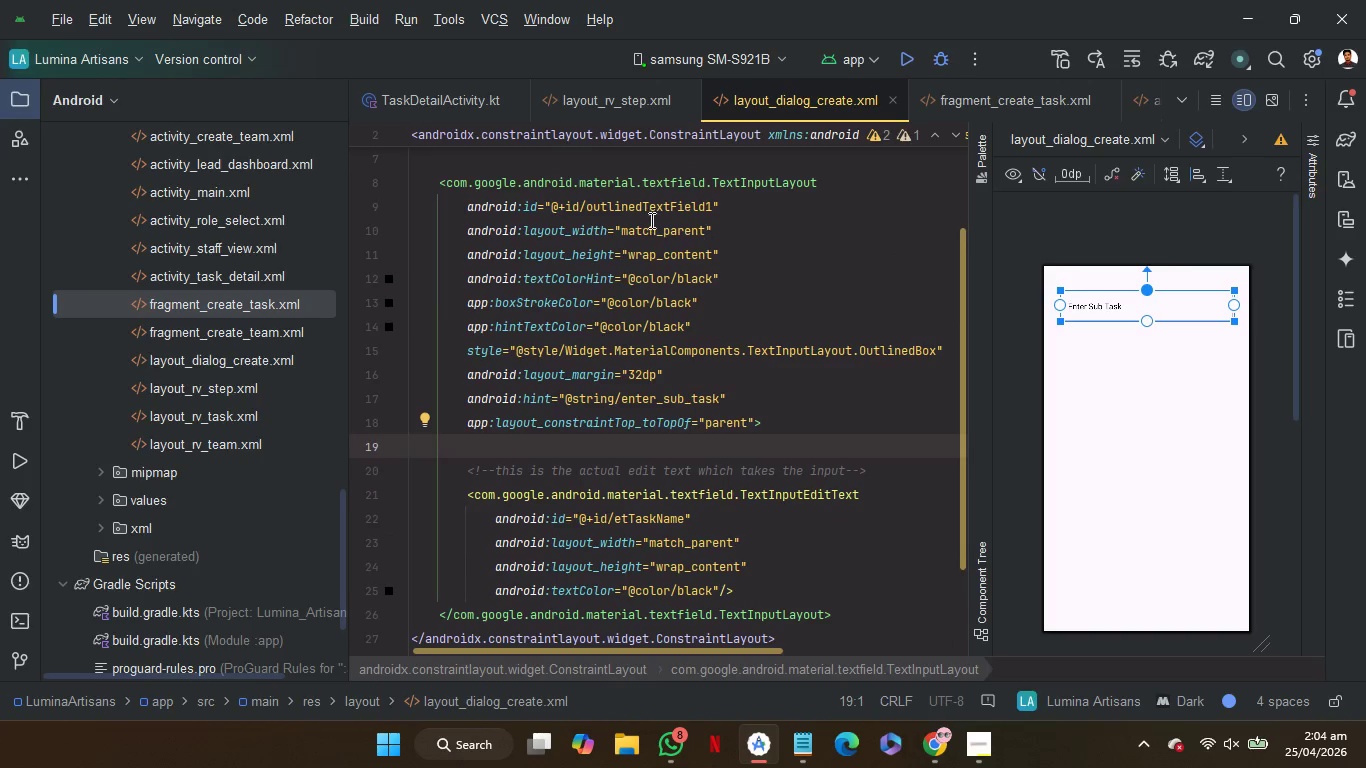 
left_click([597, 102])
 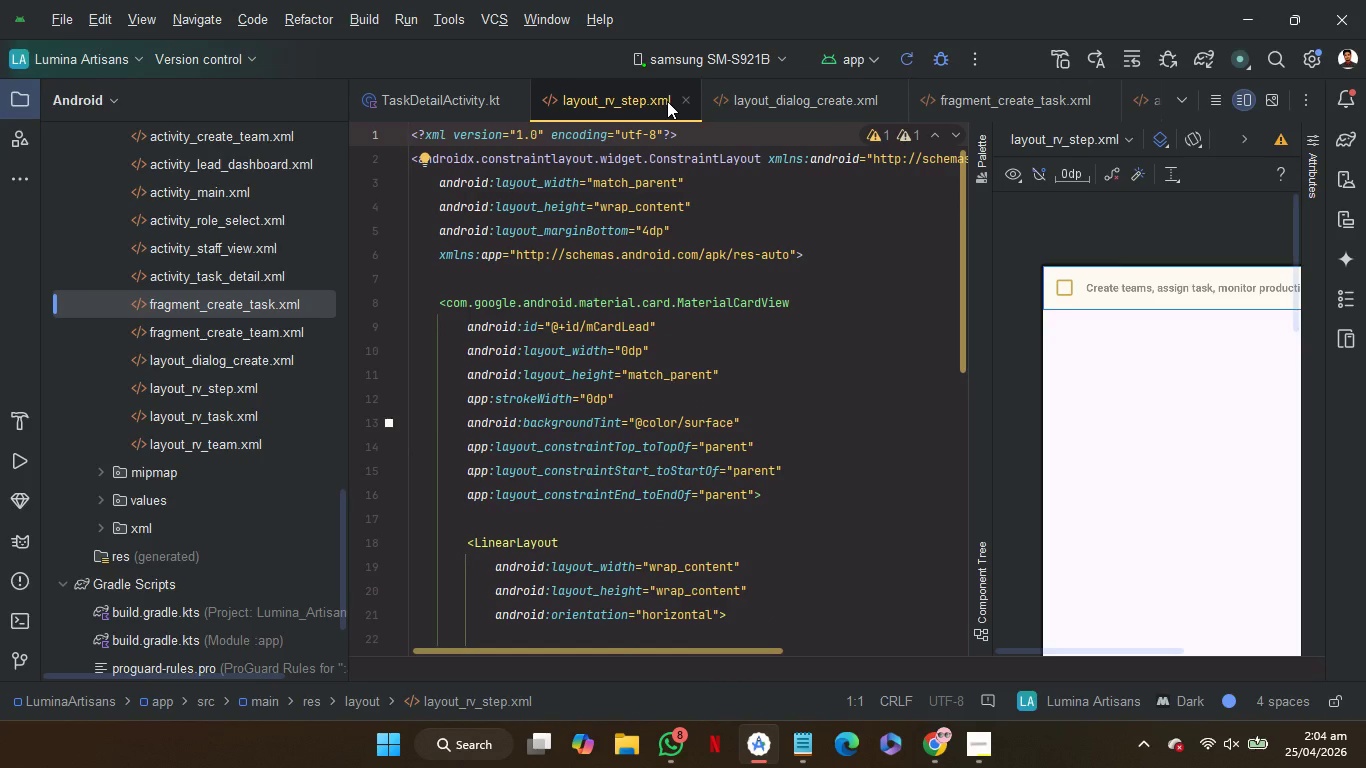 
left_click([430, 98])
 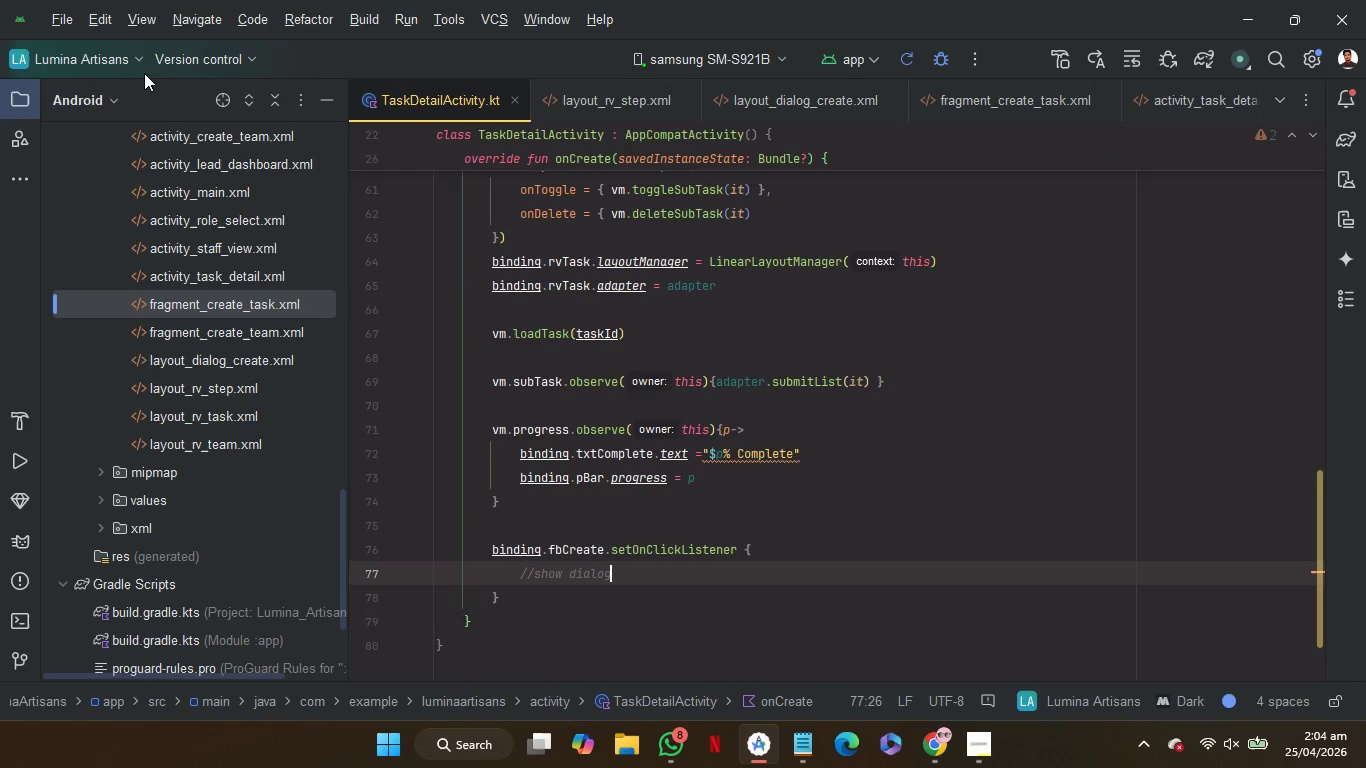 
left_click([130, 60])
 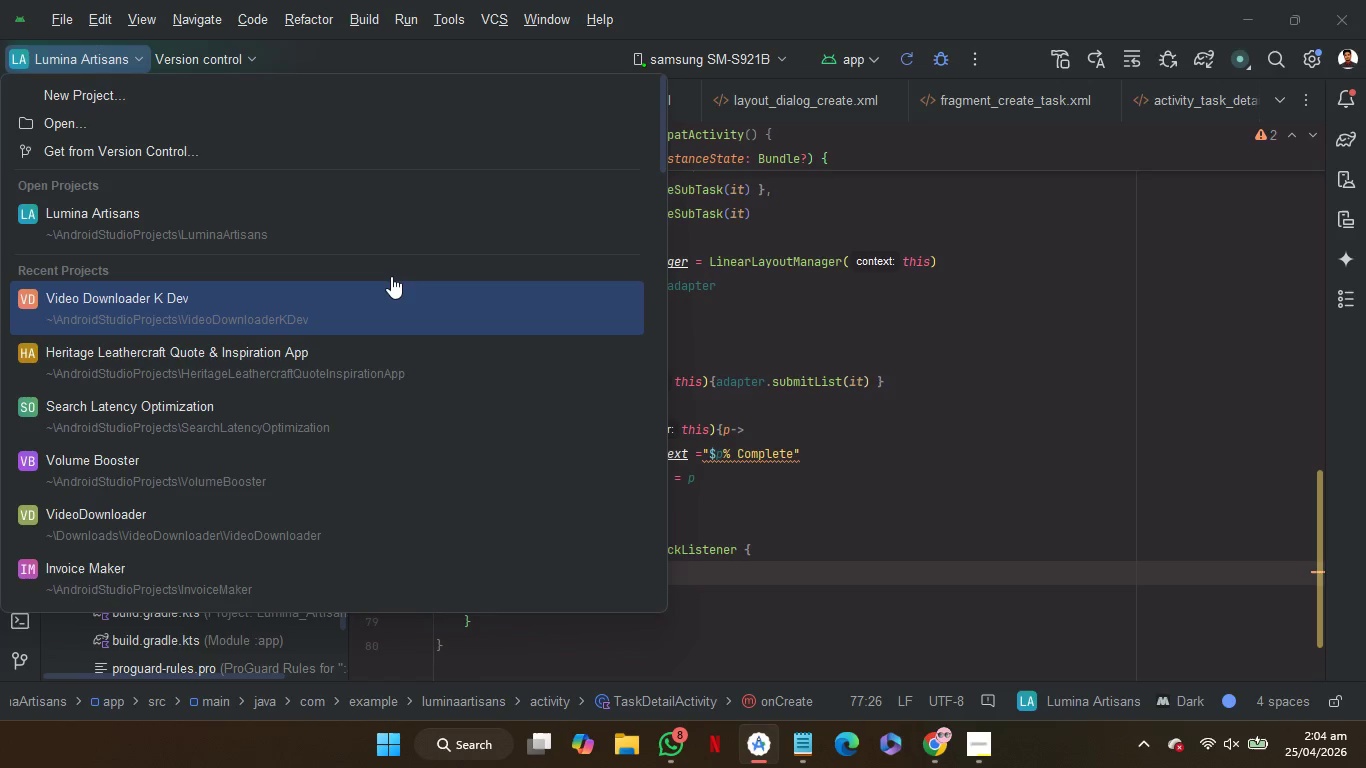 
left_click([395, 299])
 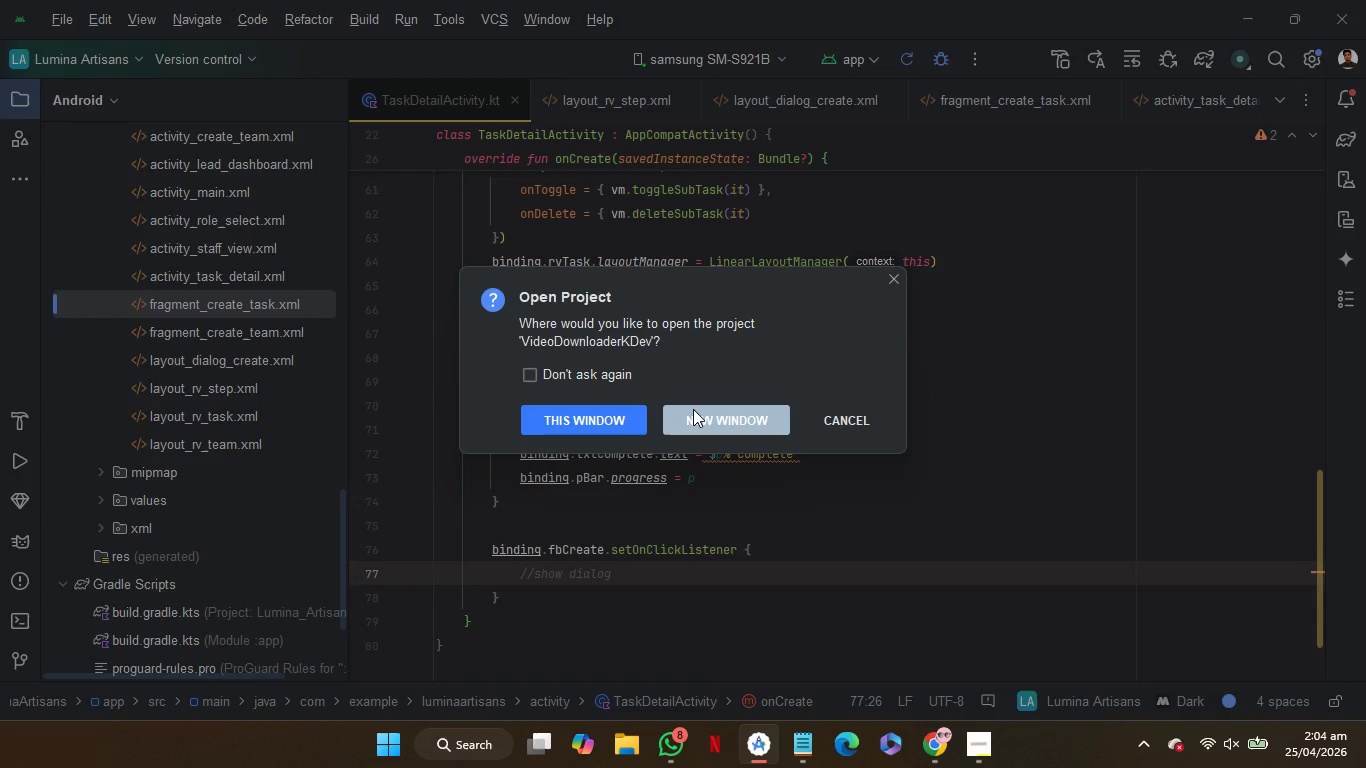 
left_click([693, 409])
 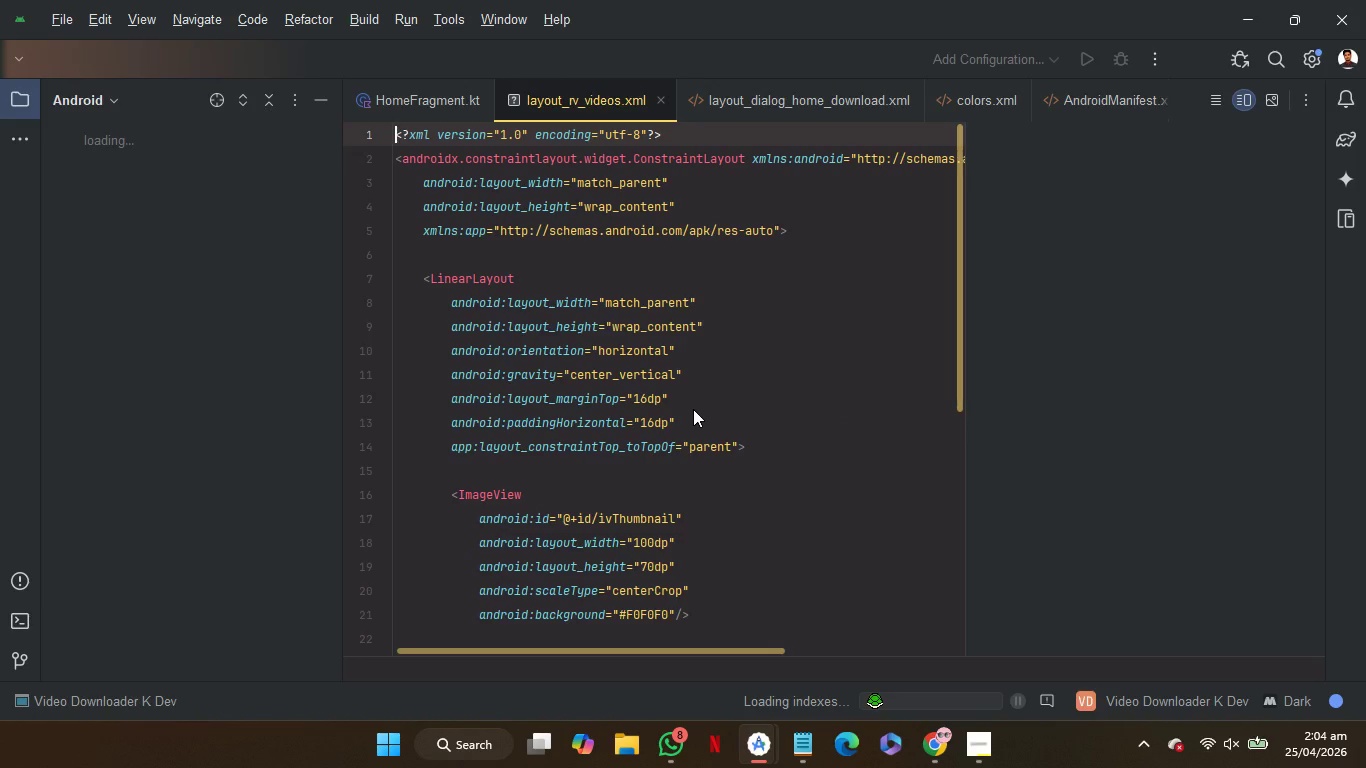 
left_click([412, 99])
 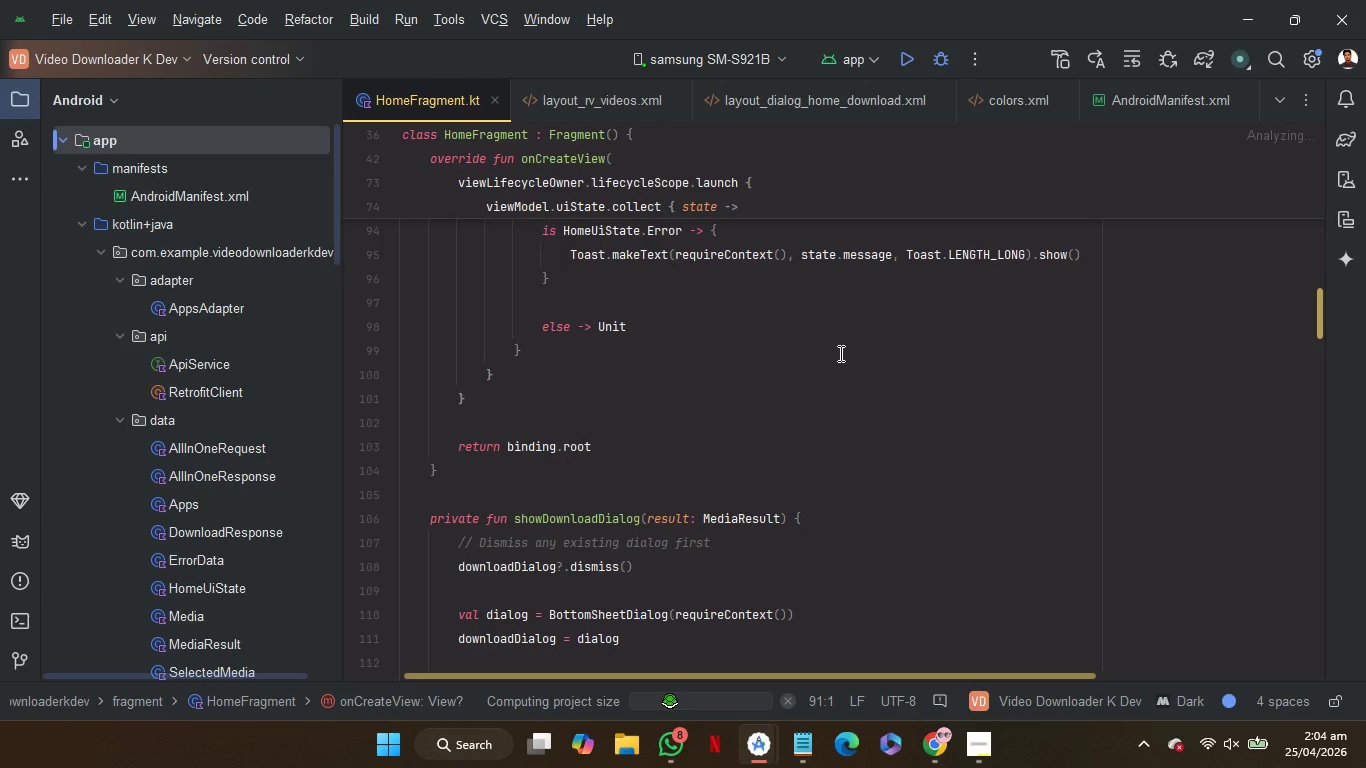 
left_click([859, 370])
 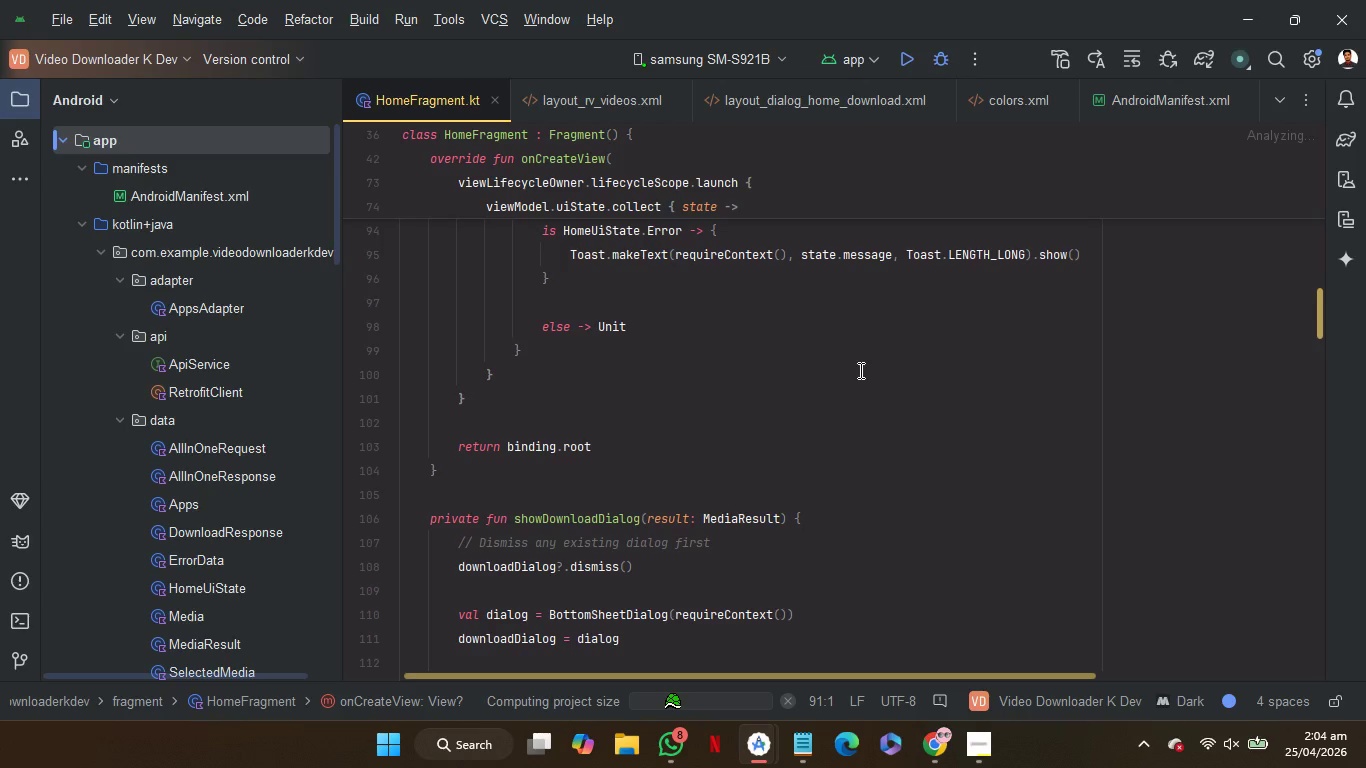 
scroll: coordinate [871, 565], scroll_direction: none, amount: 0.0
 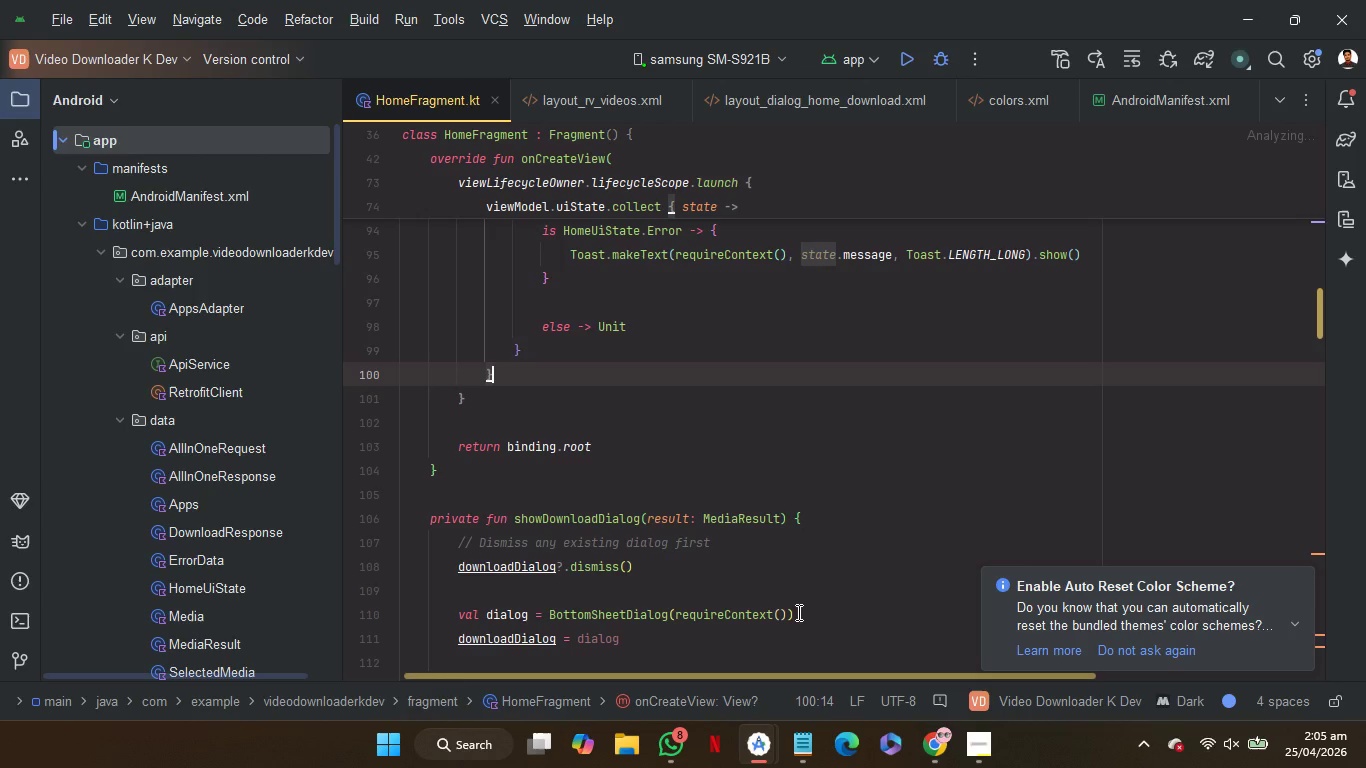 
left_click_drag(start_coordinate=[840, 611], to_coordinate=[842, 591])
 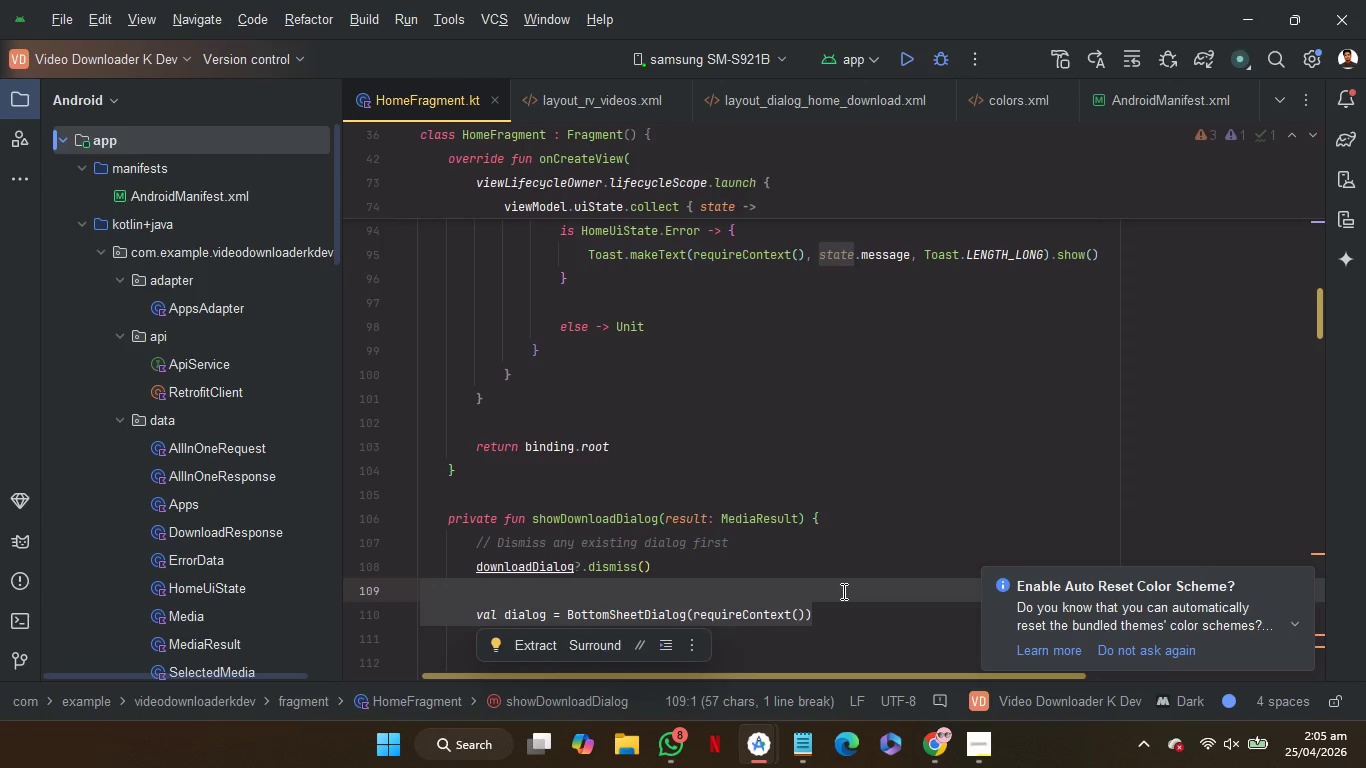 
key(Control+C)
 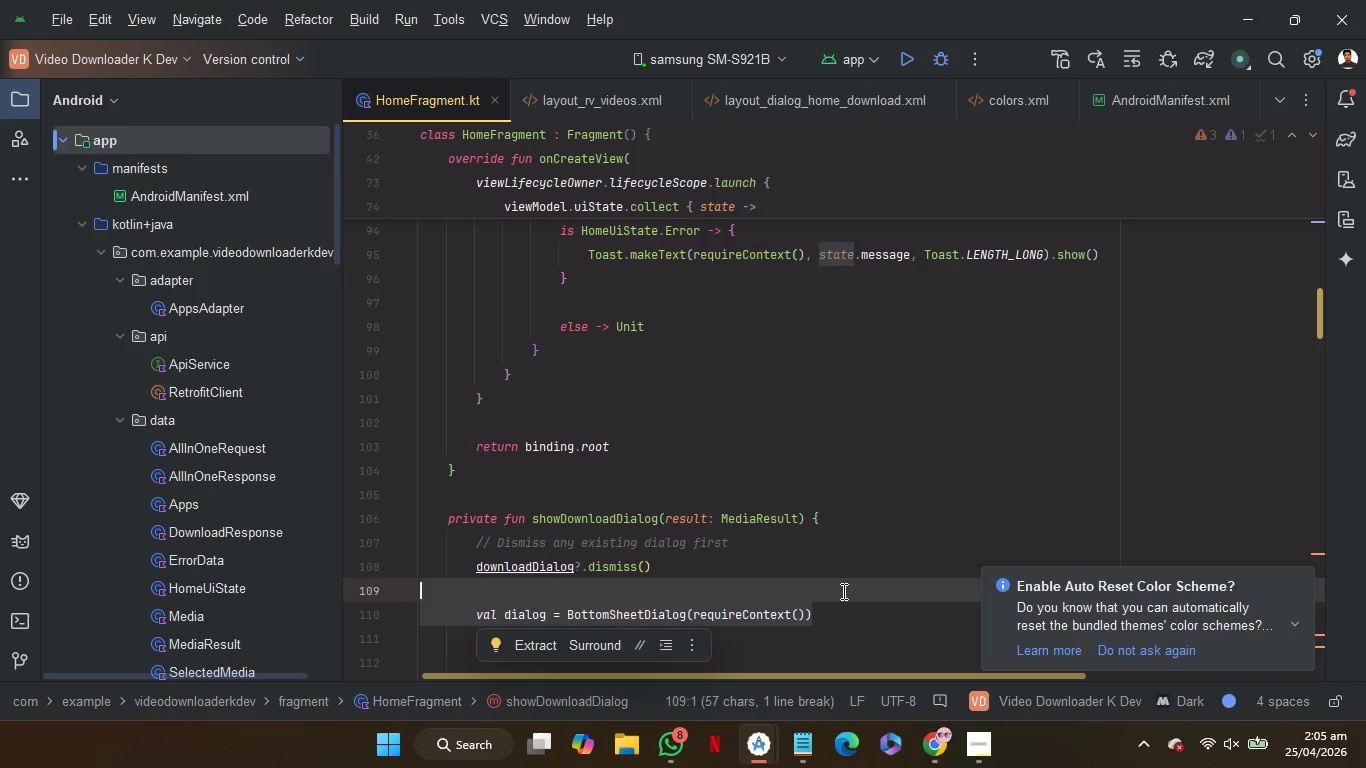 
key(Control+C)
 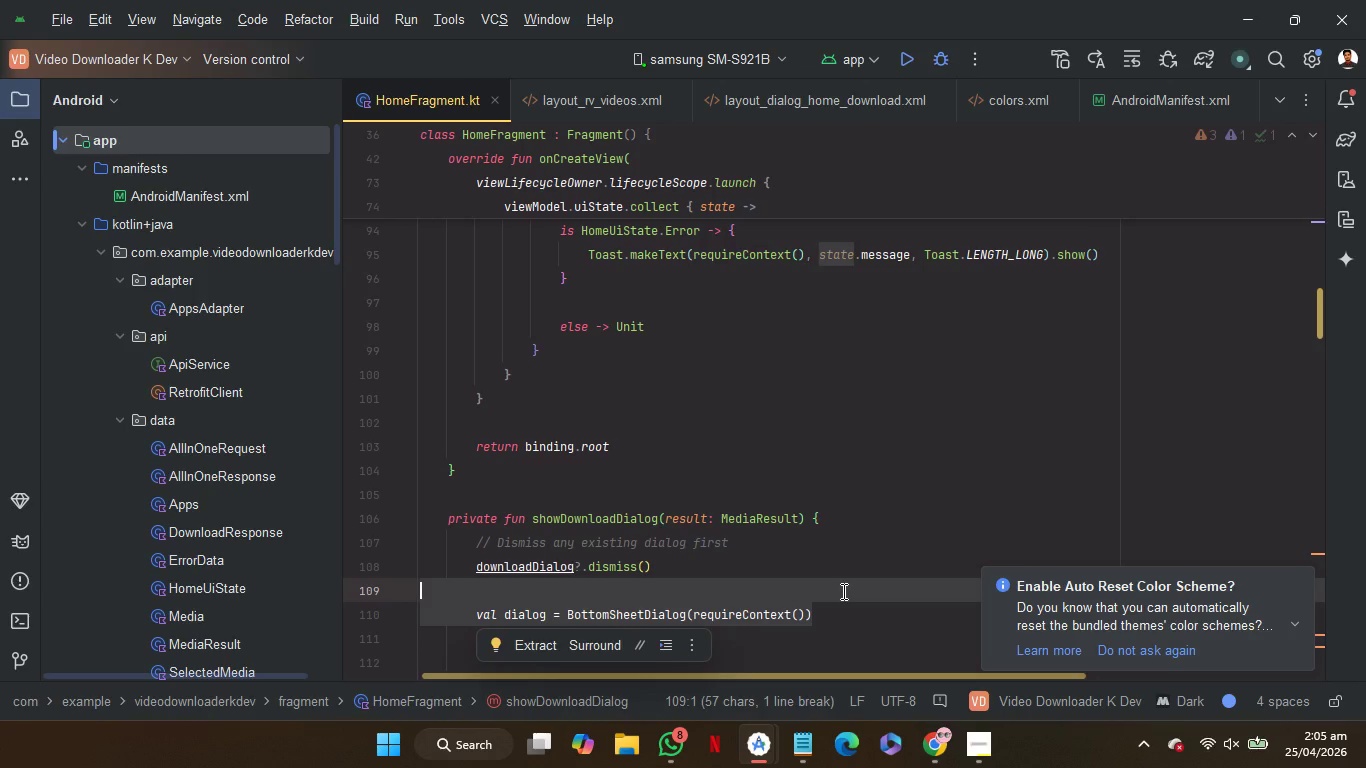 
key(Control+C)
 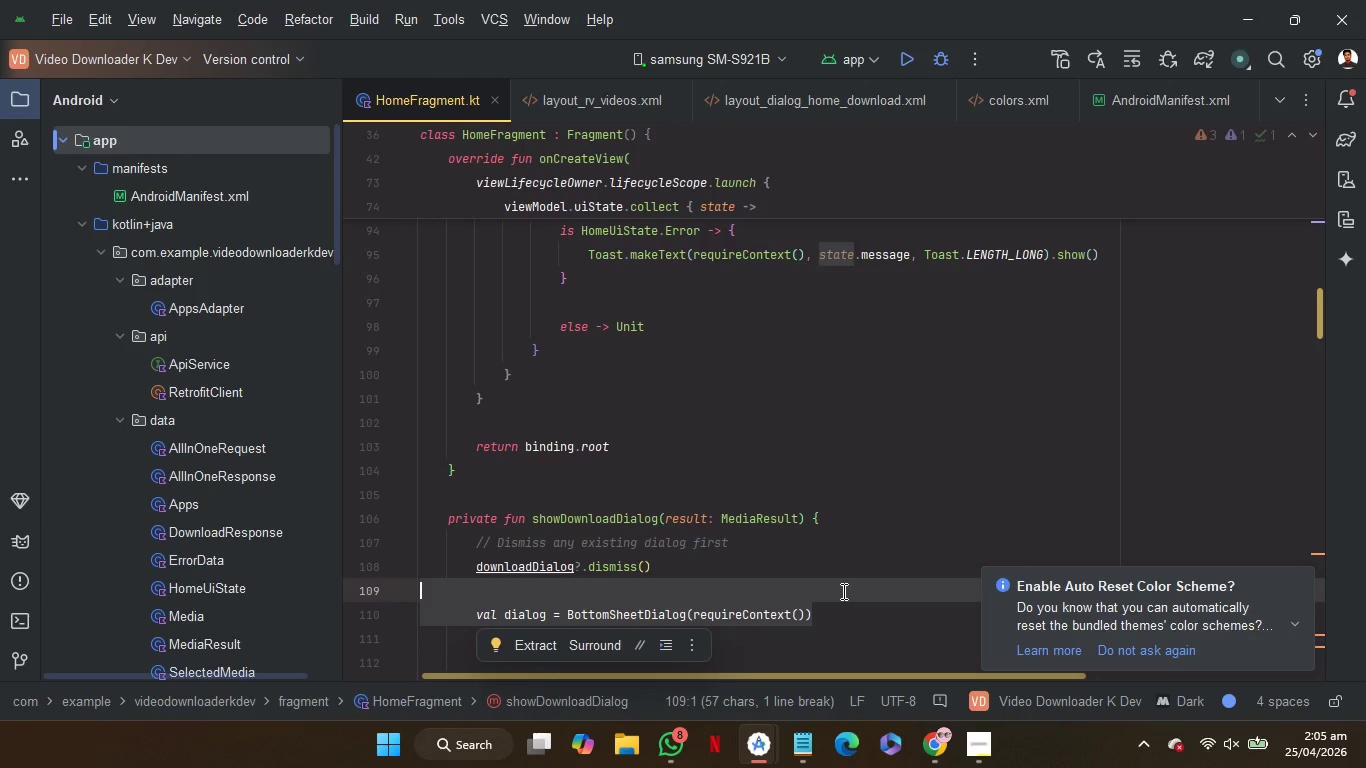 
key(Control+C)
 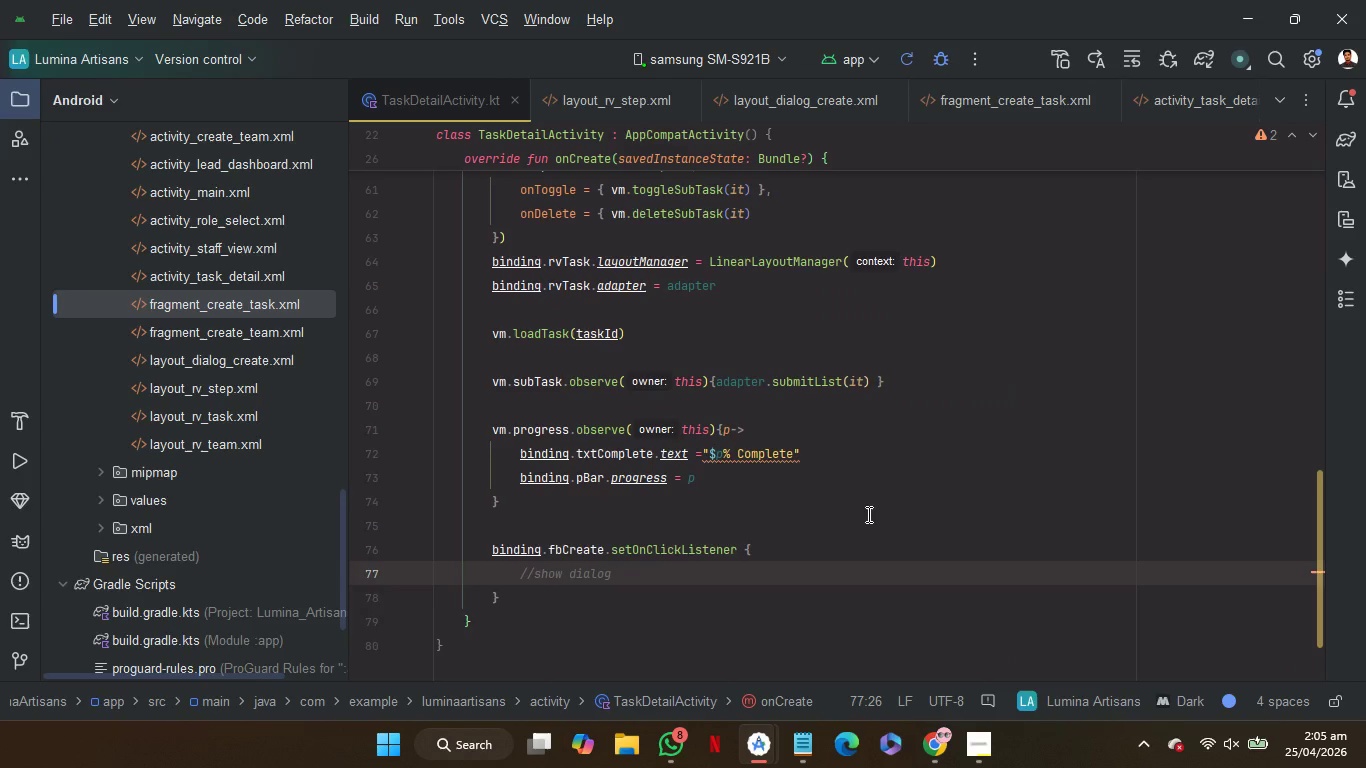 
left_click([778, 570])
 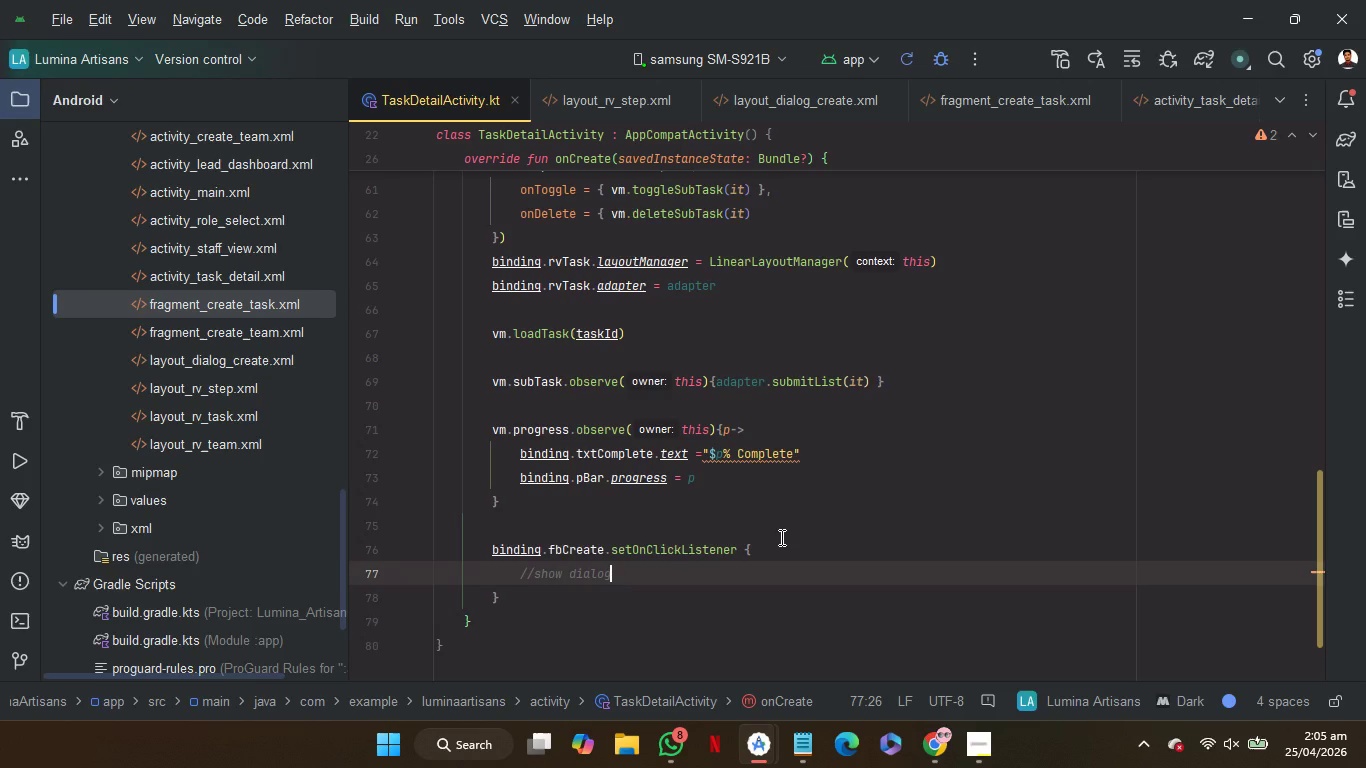 
key(Control+V)
 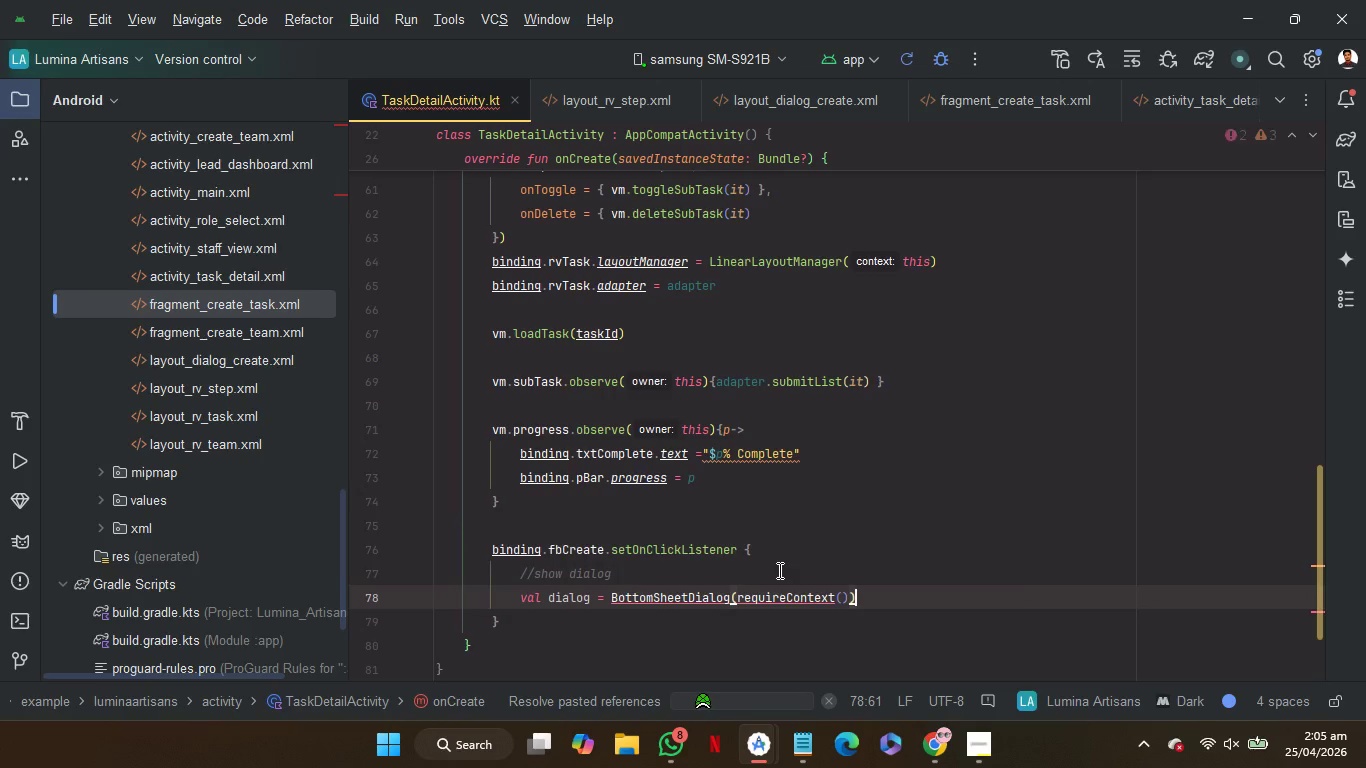 
mouse_move([720, 599])
 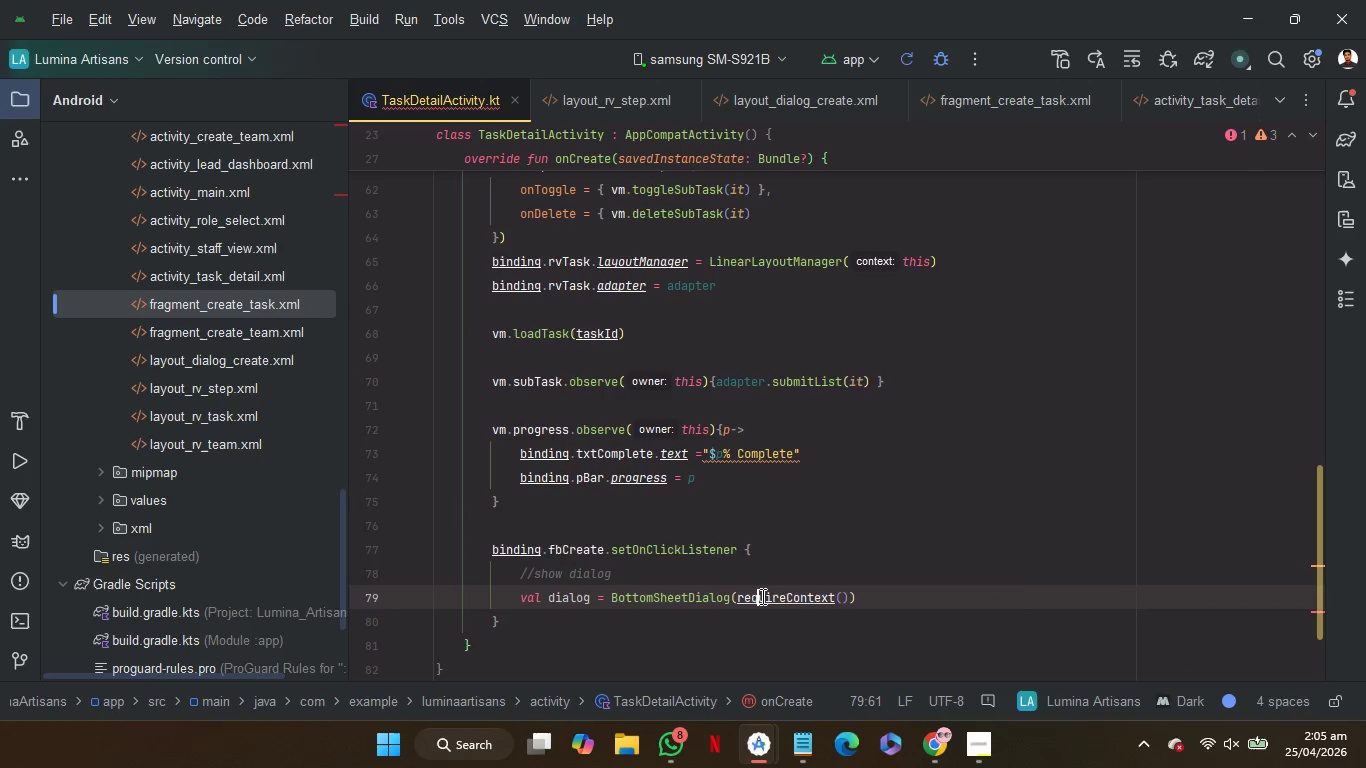 
double_click([761, 596])
 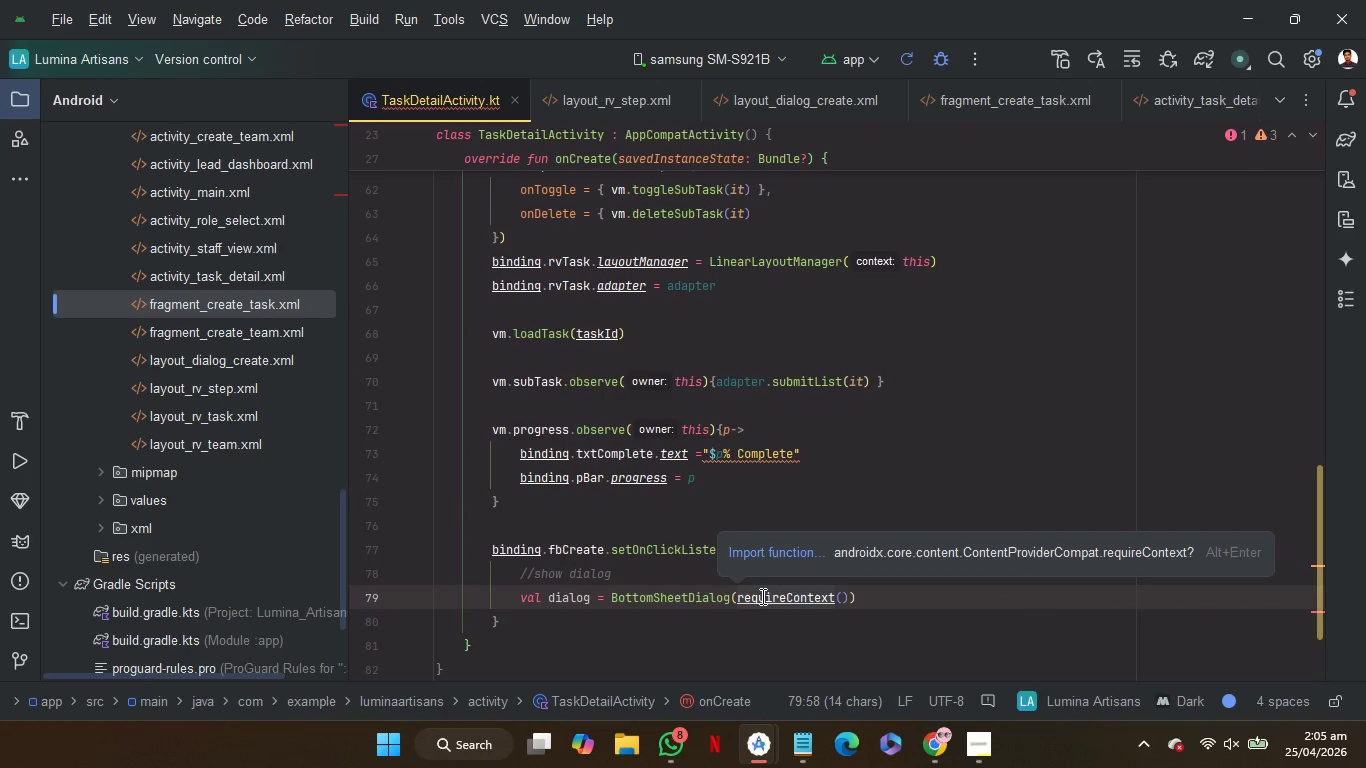 
key(Shift+ArrowRight)
 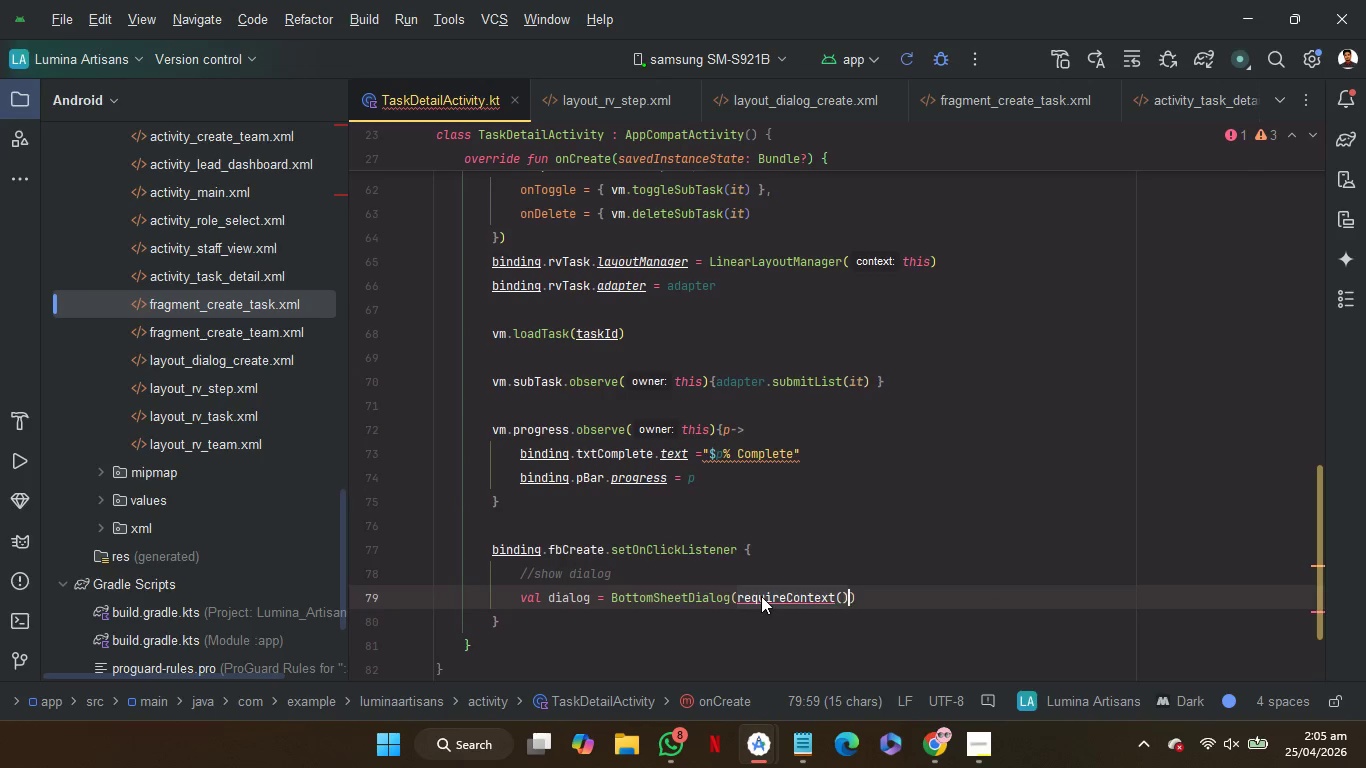 
key(Shift+ArrowRight)
 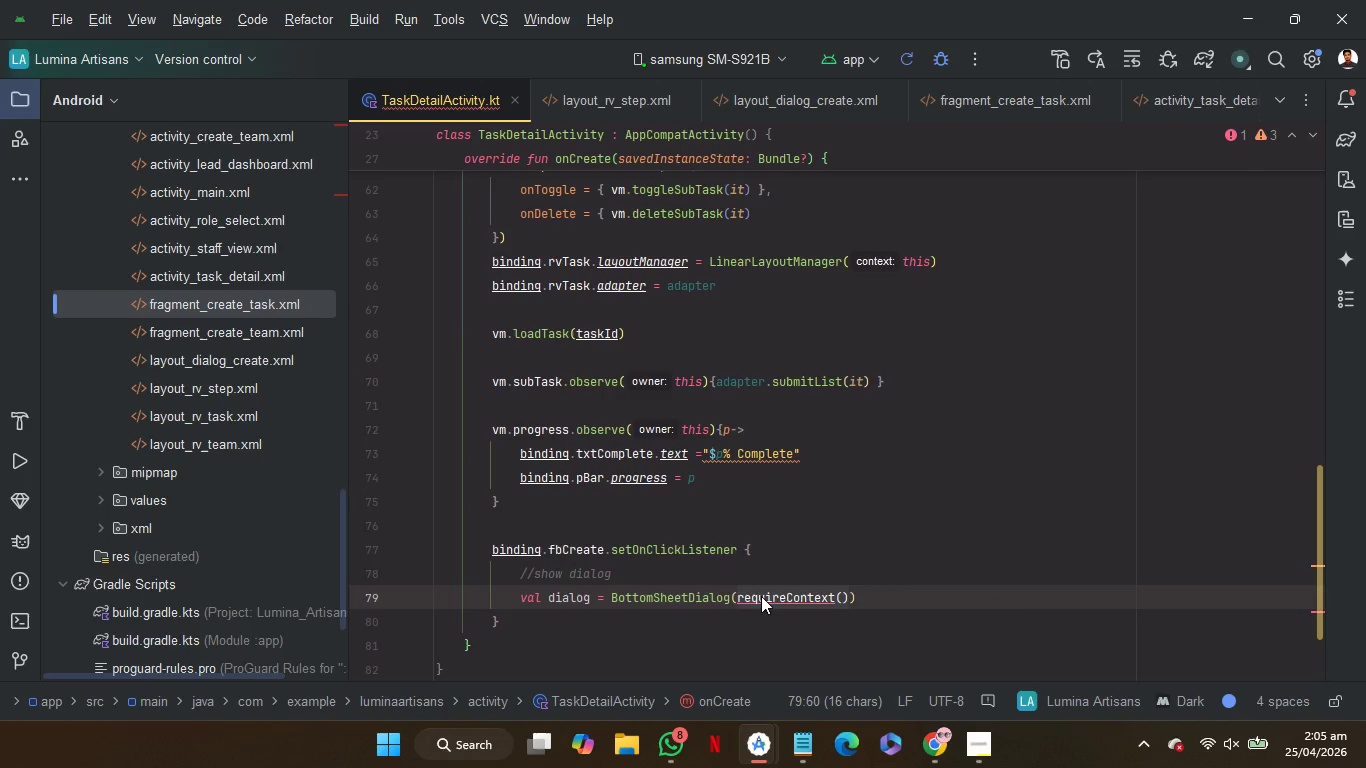 
type(th)
 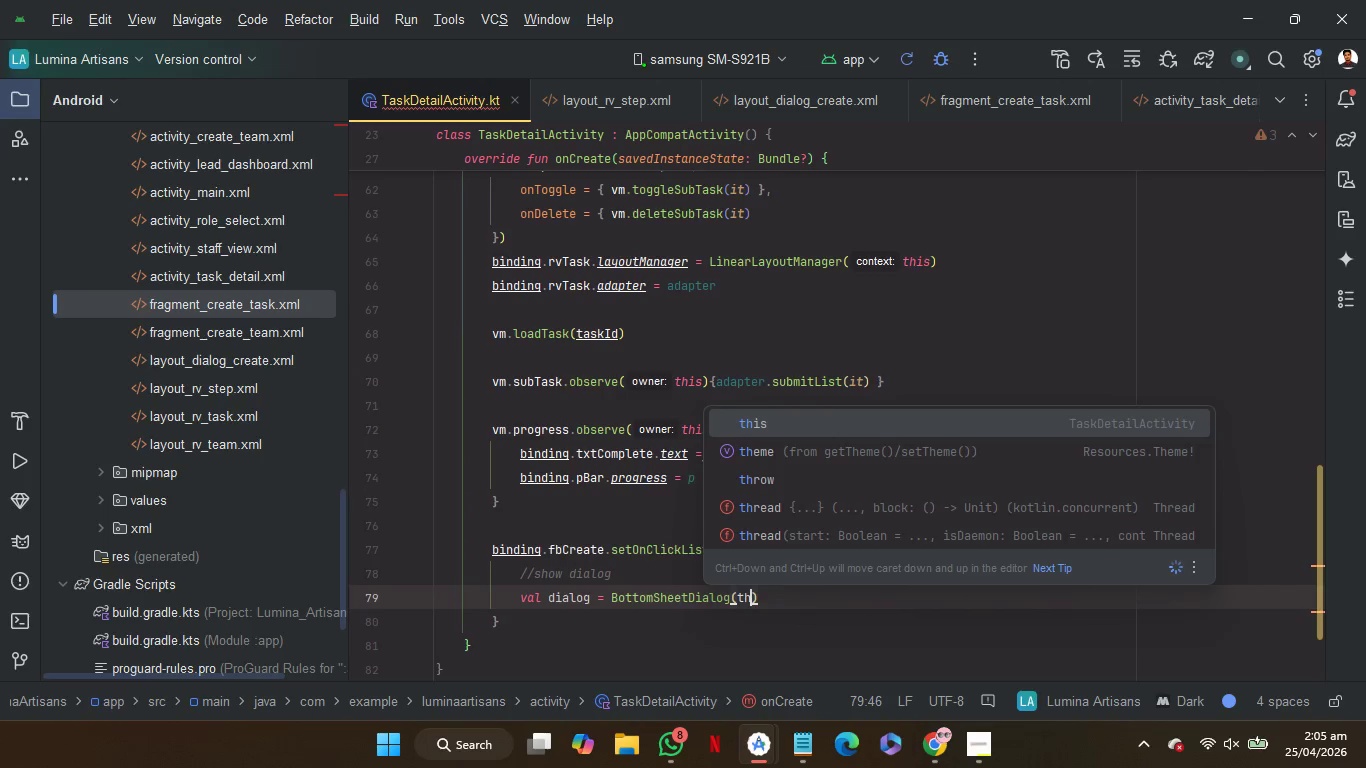 
key(Enter)
 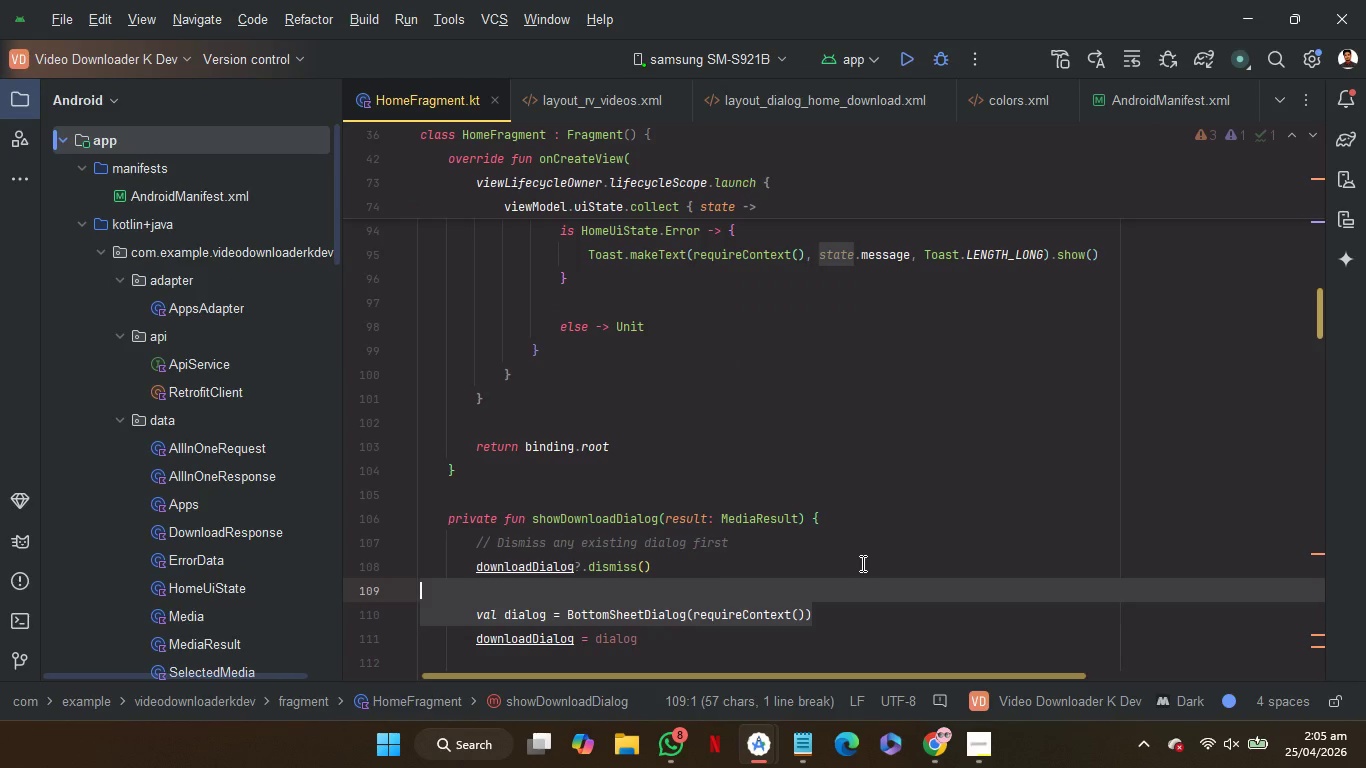 
scroll: coordinate [963, 544], scroll_direction: down, amount: 3.0
 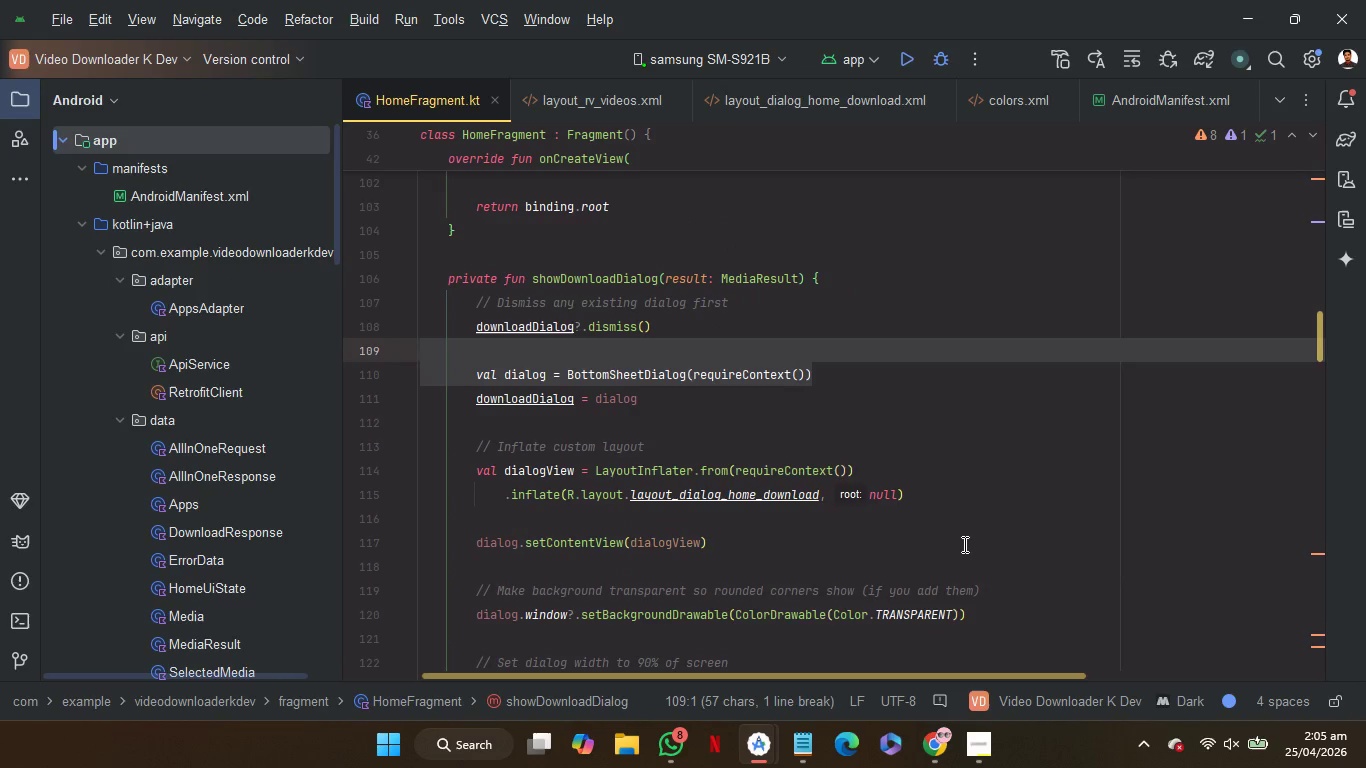 
scroll: coordinate [963, 544], scroll_direction: none, amount: 0.0
 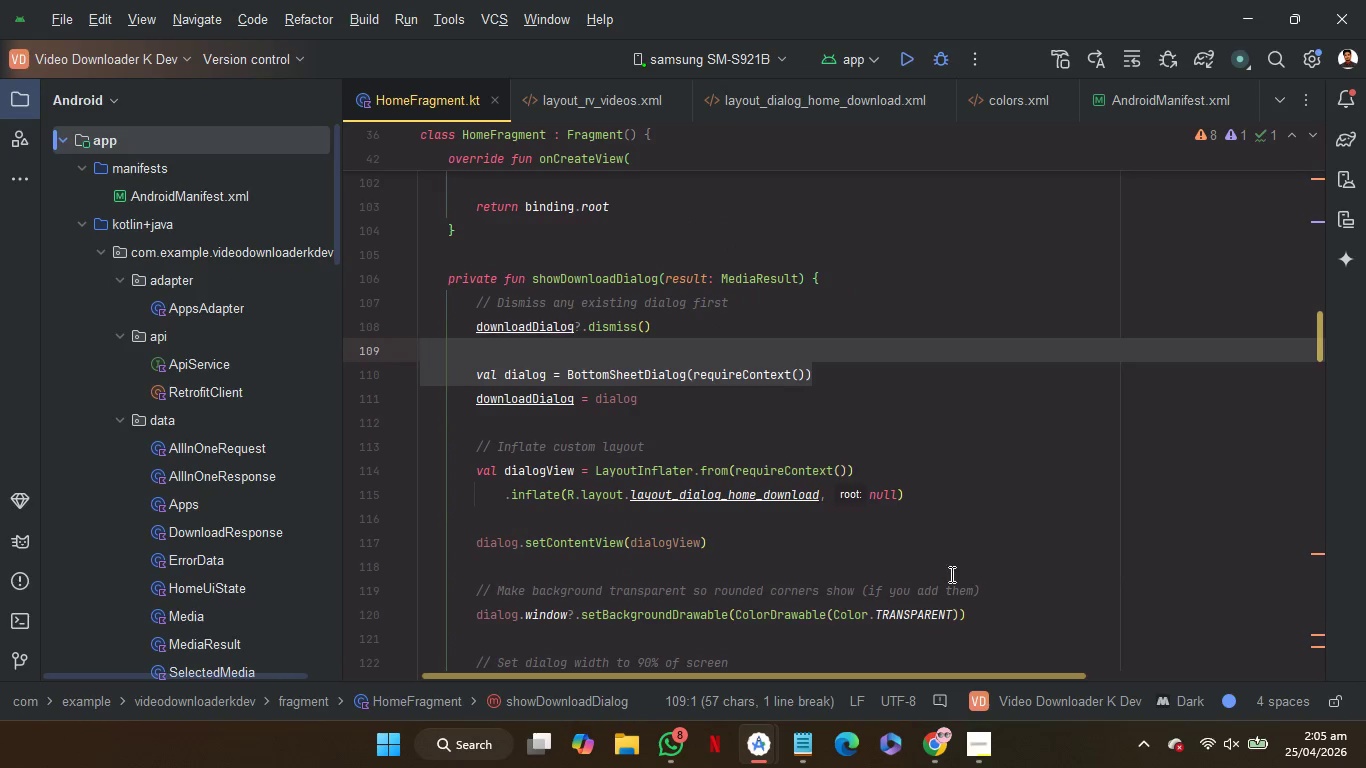 
scroll: coordinate [951, 574], scroll_direction: down, amount: 1.0
 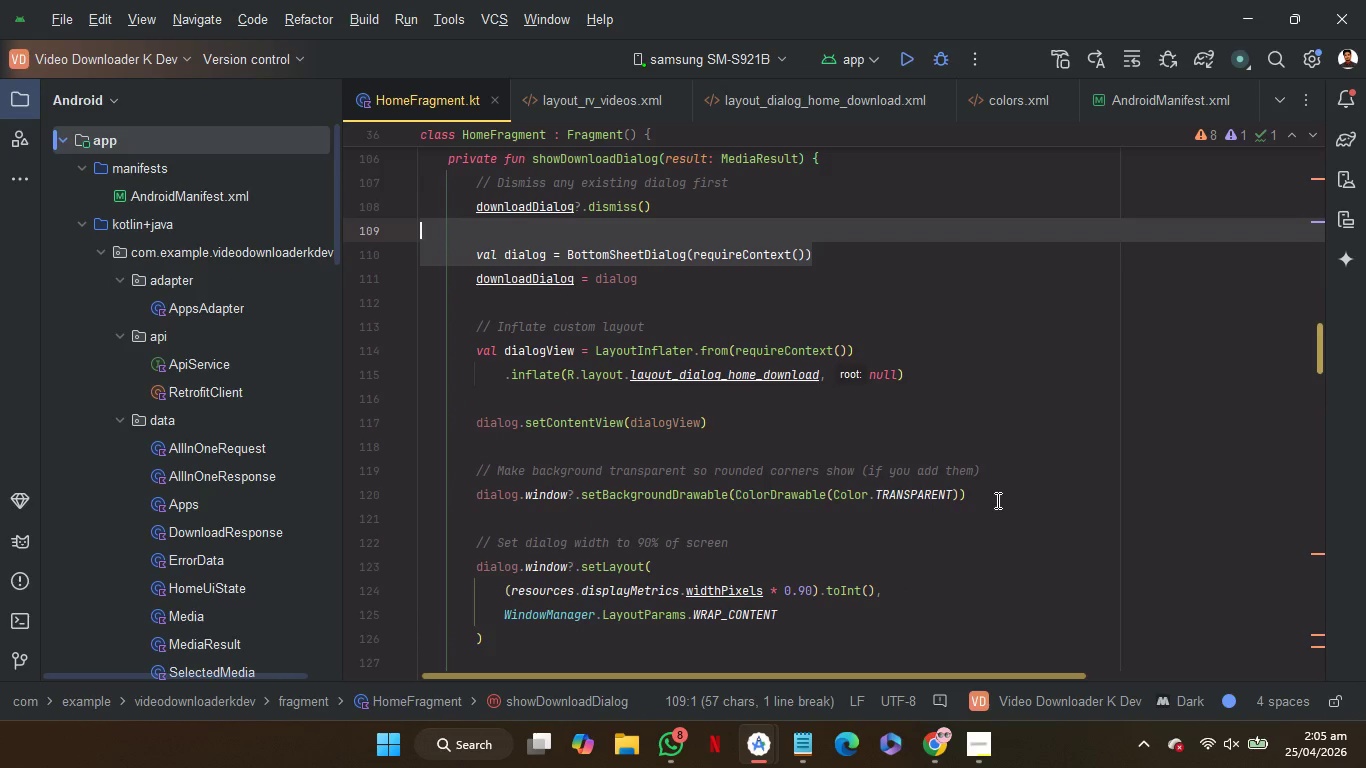 
scroll: coordinate [996, 500], scroll_direction: up, amount: 1.0
 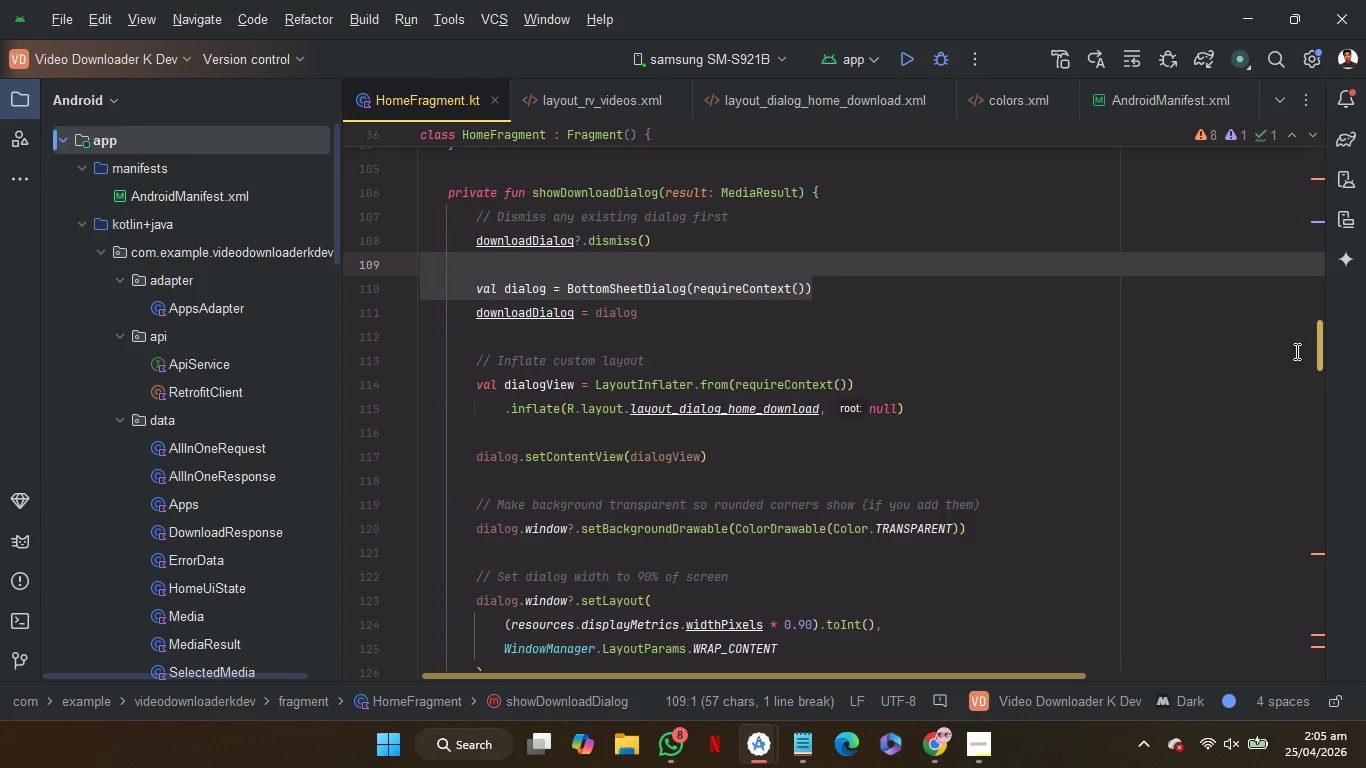 
left_click_drag(start_coordinate=[981, 526], to_coordinate=[967, 200])
 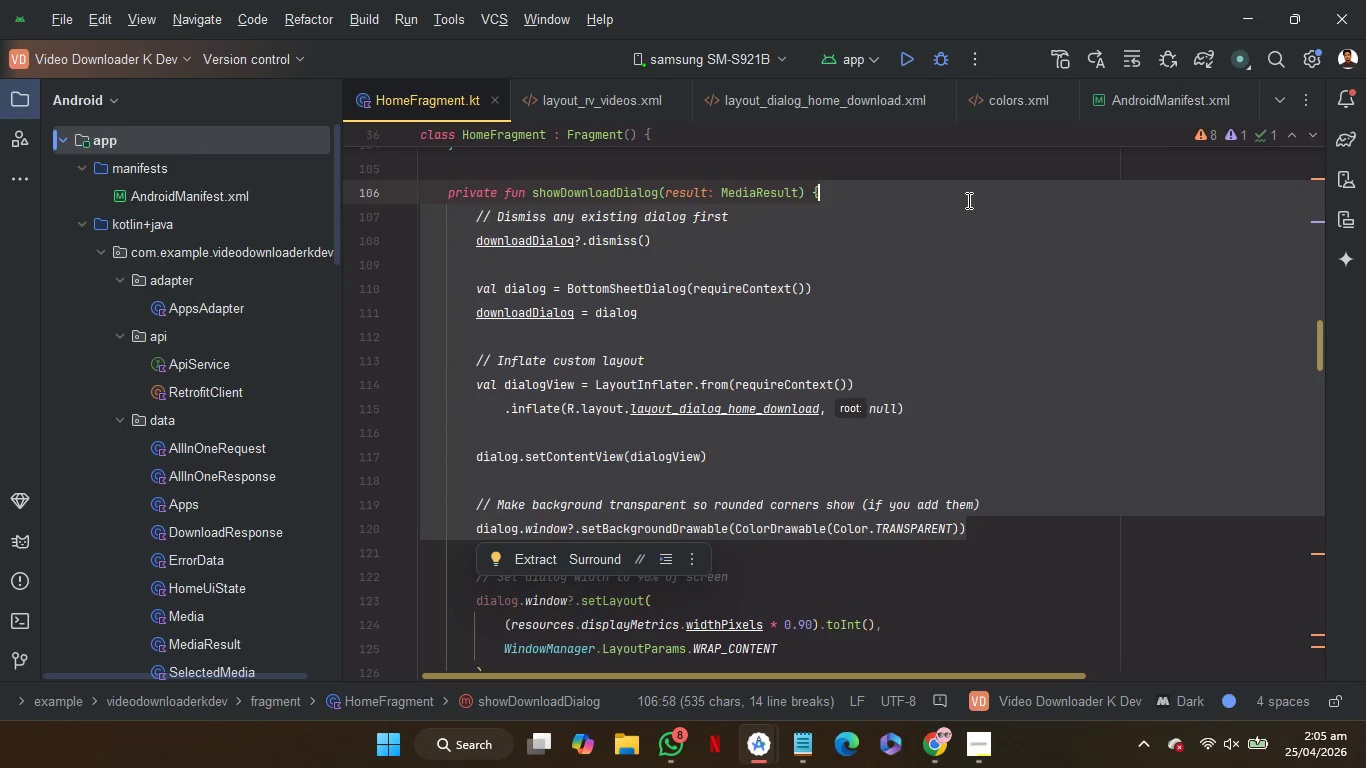 
key(Control+C)
 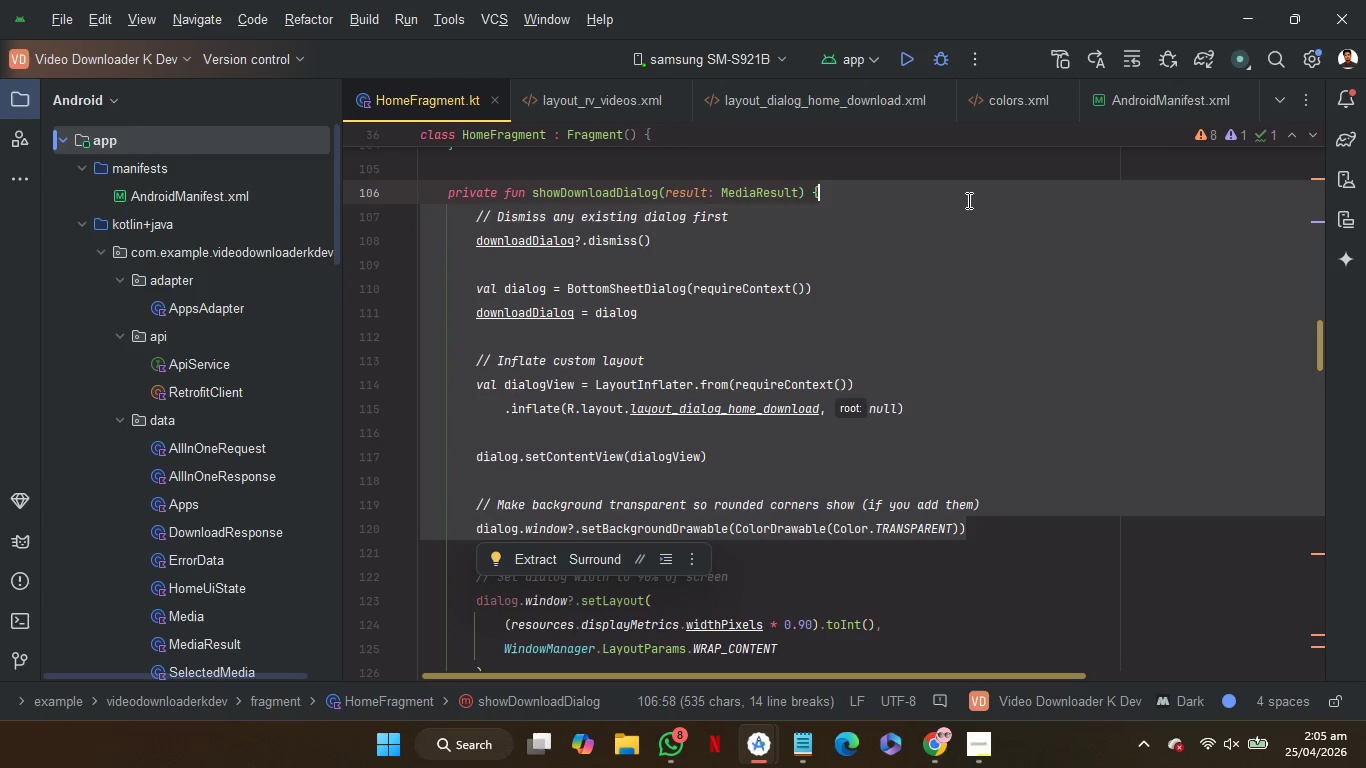 
key(Control+C)
 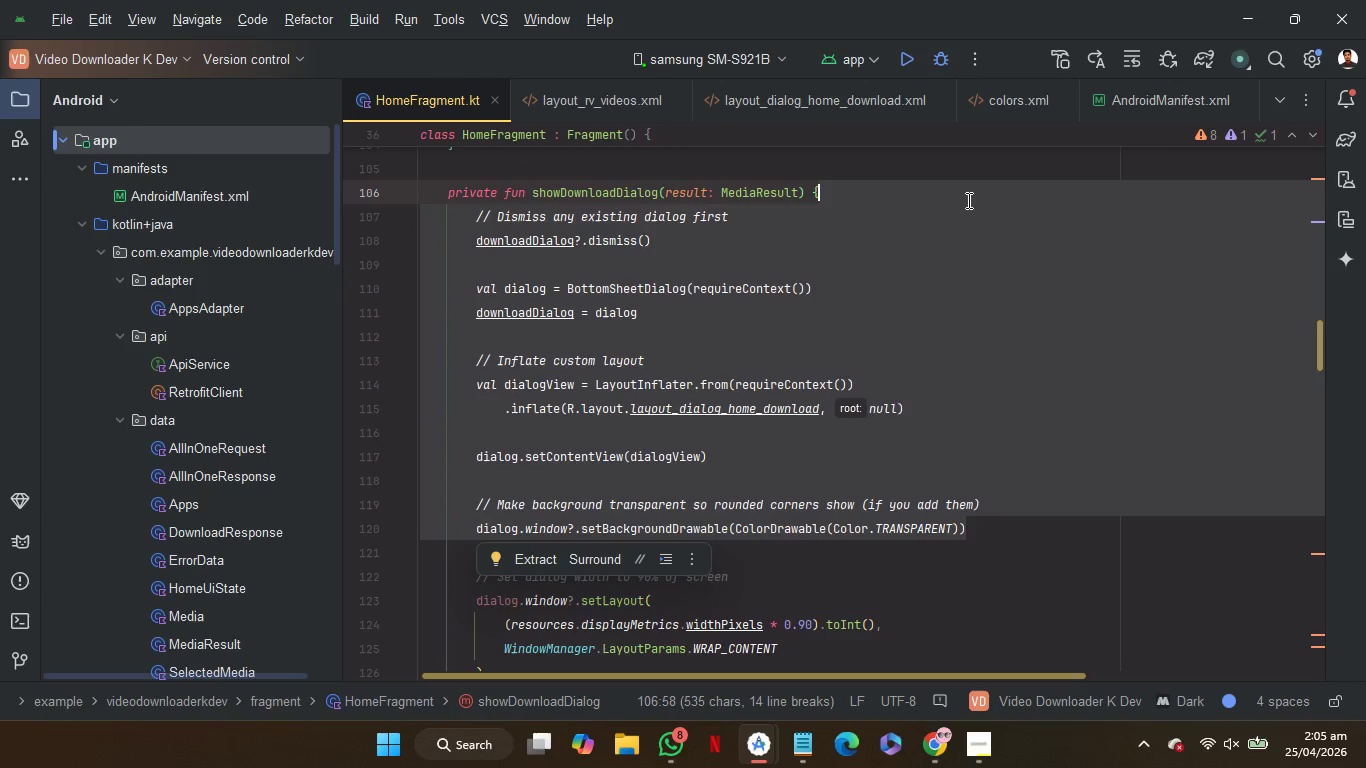 
key(Control+C)
 